 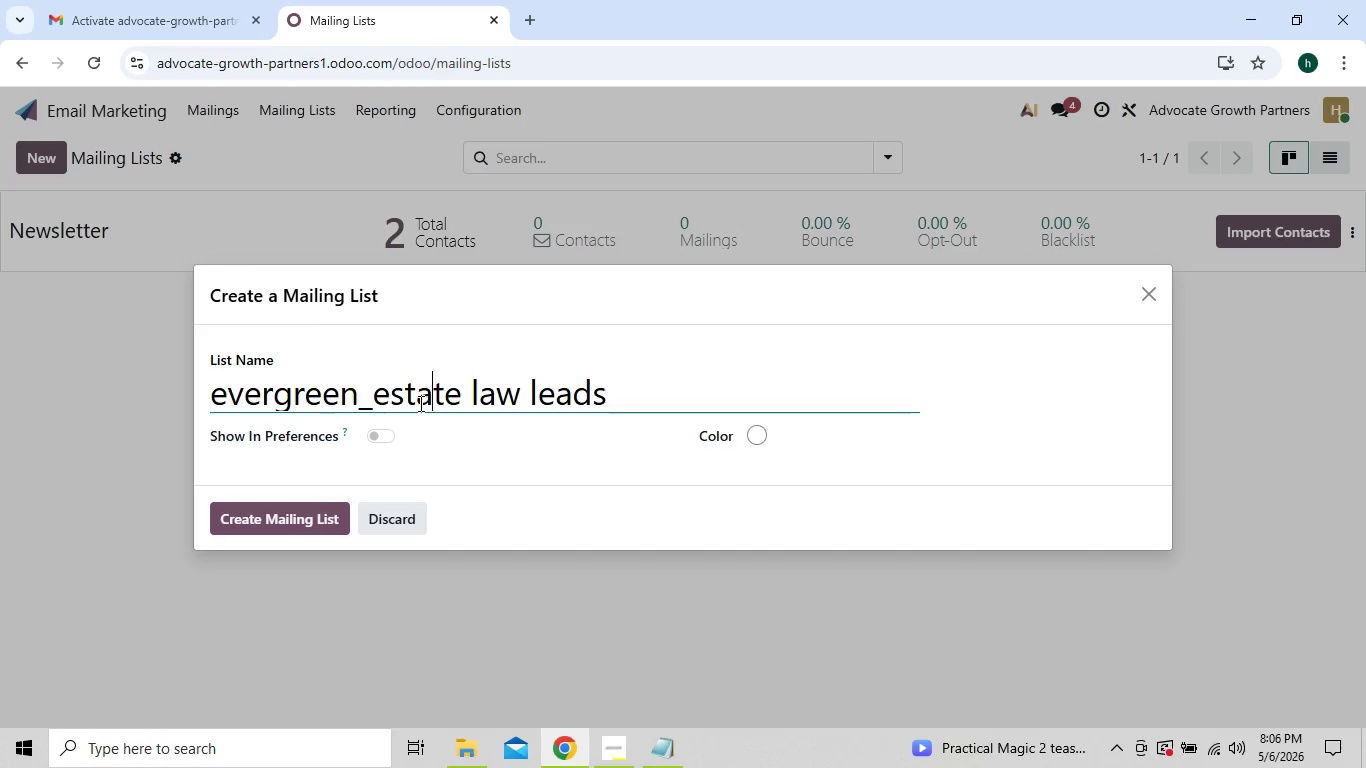 
key(ArrowLeft)
 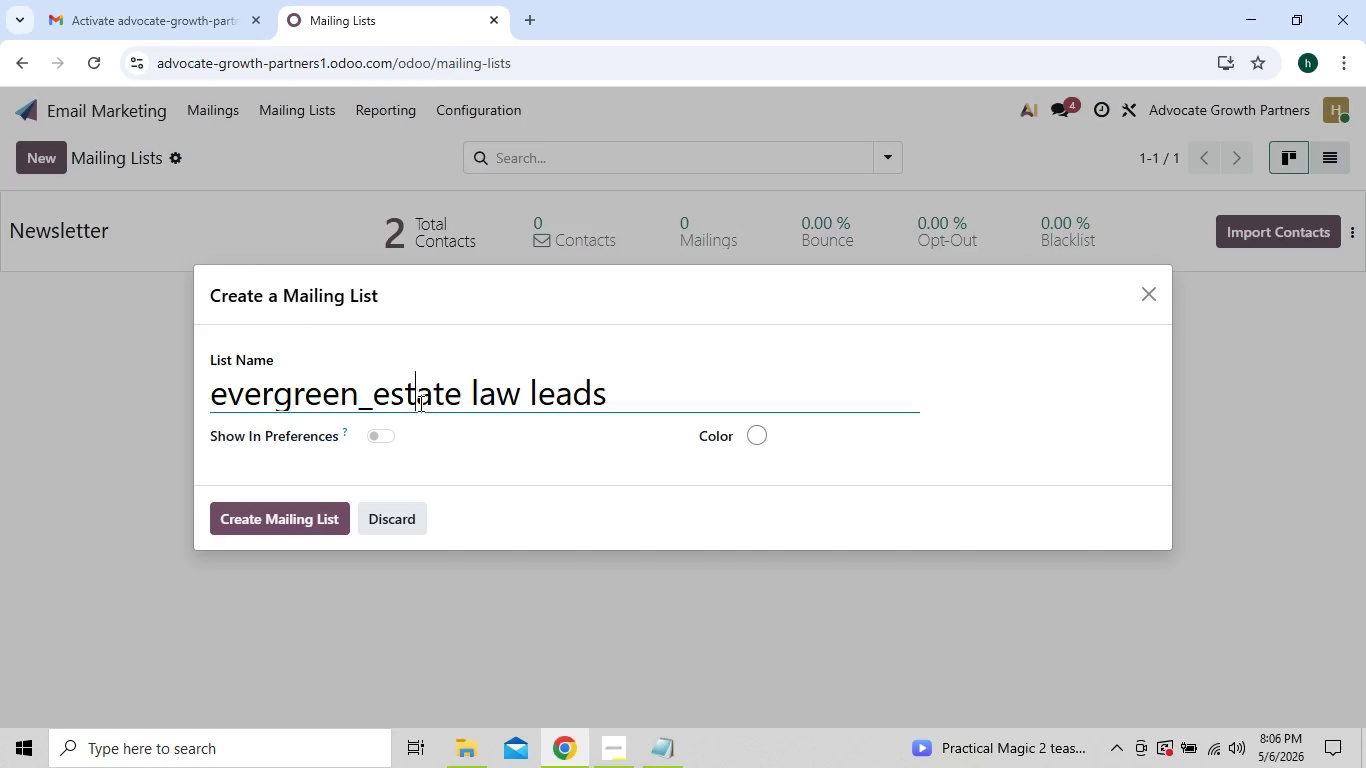 
key(ArrowLeft)
 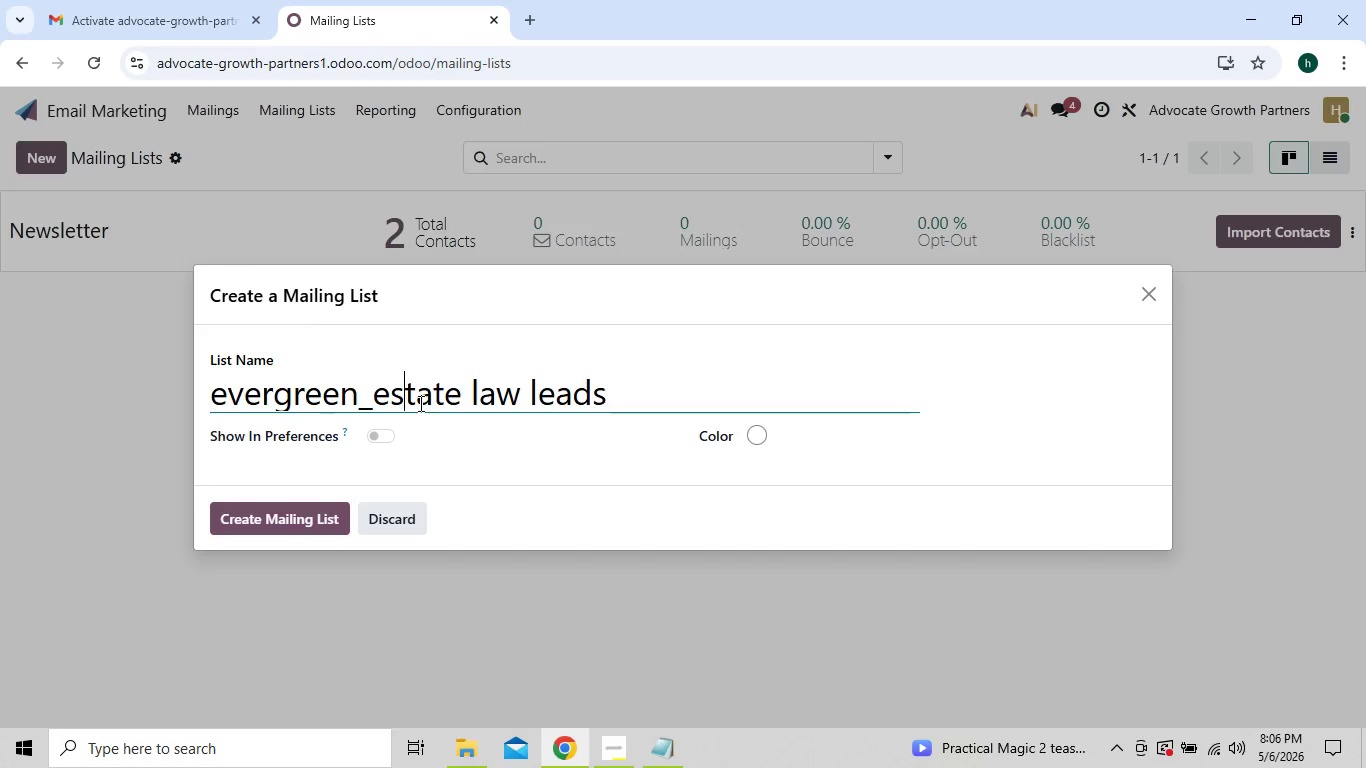 
key(ArrowLeft)
 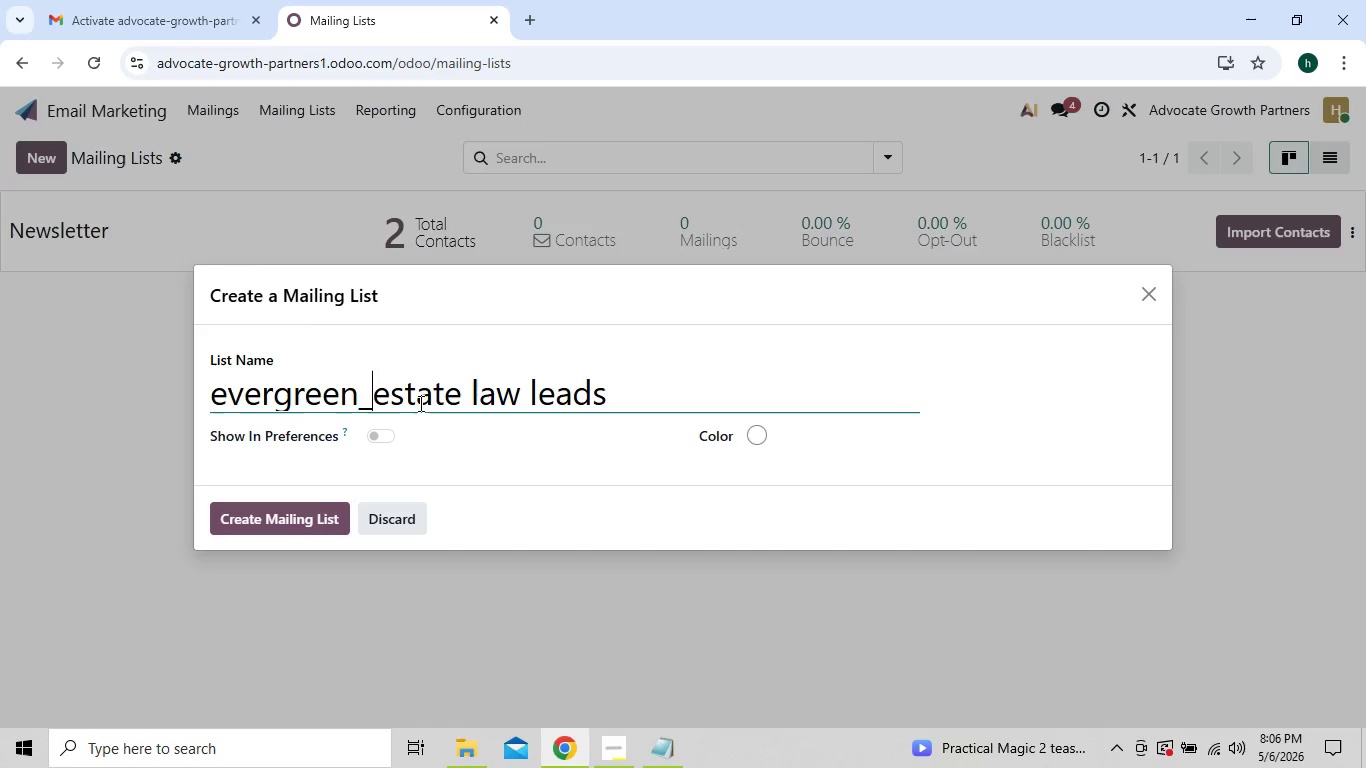 
key(ArrowLeft)
 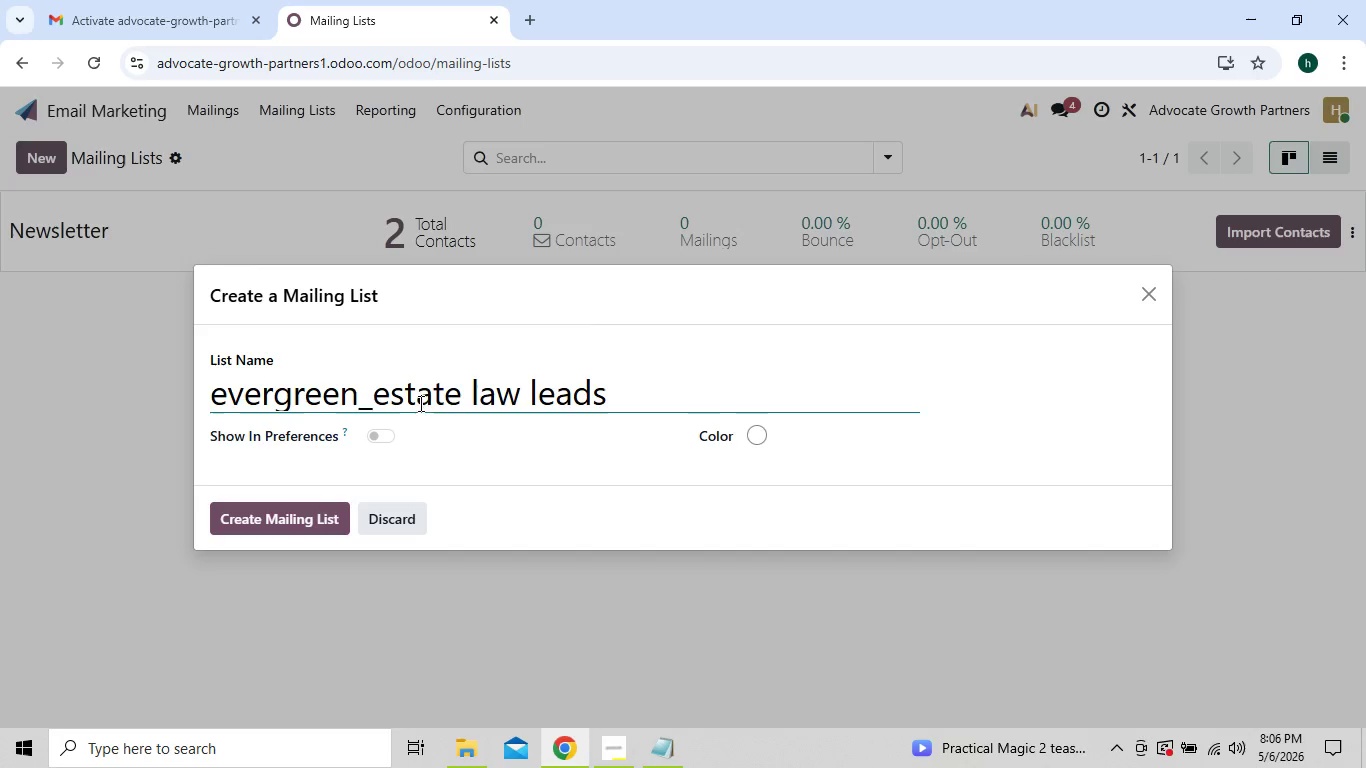 
key(Backspace)
 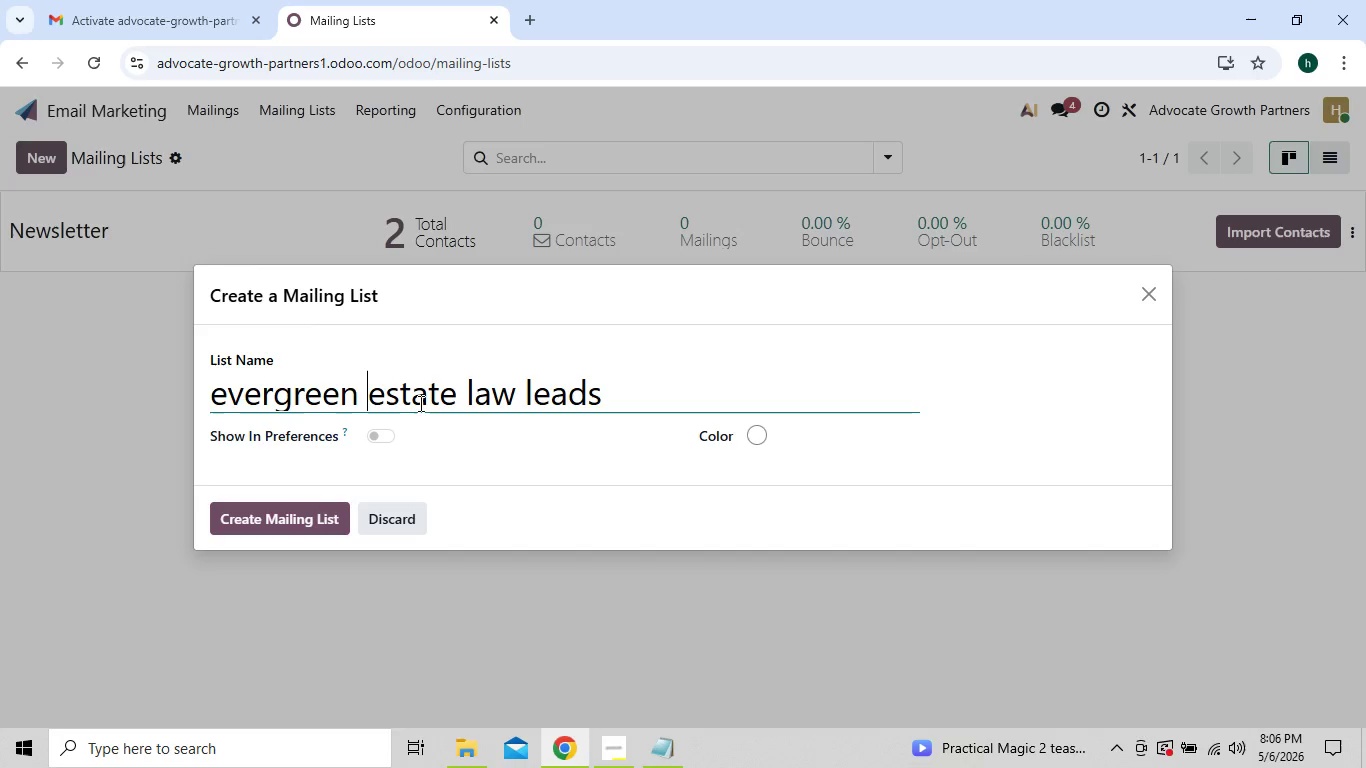 
key(Space)
 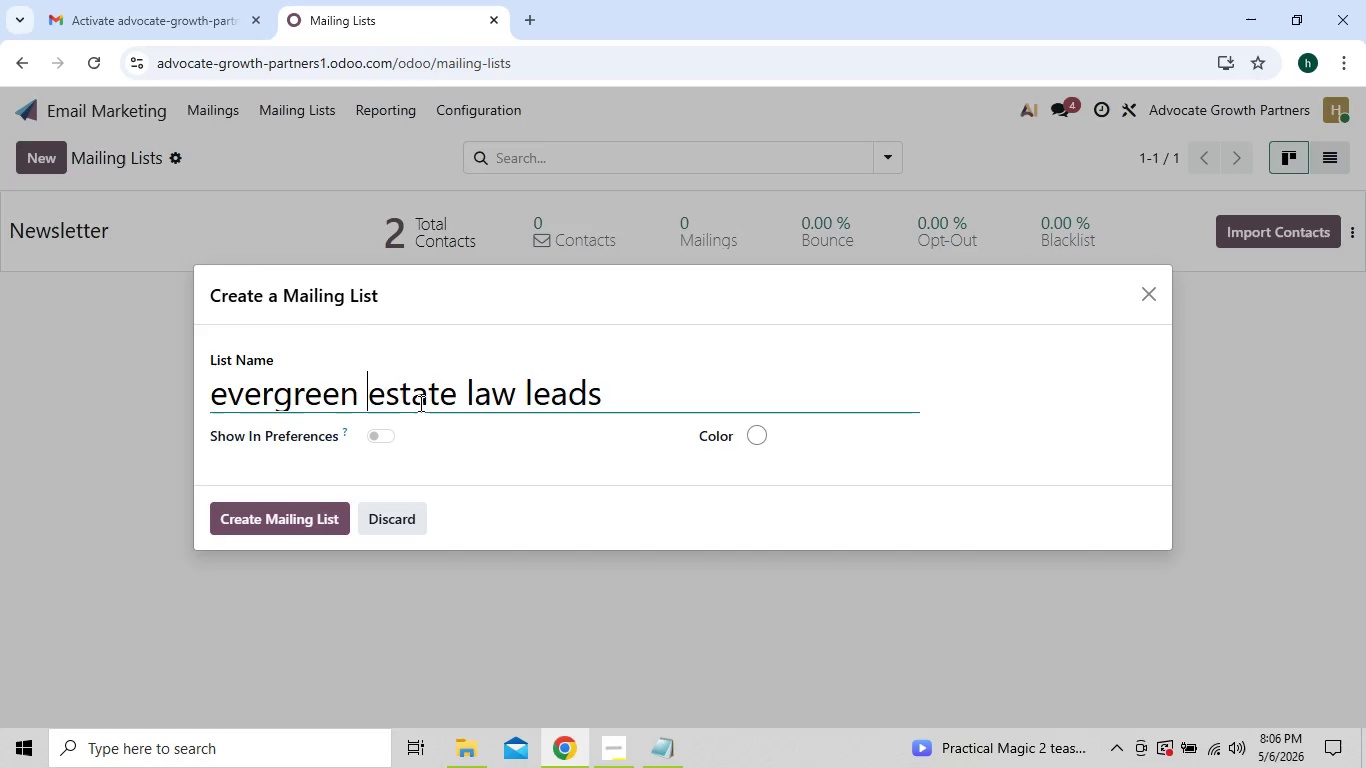 
hold_key(key=ArrowLeft, duration=0.61)
 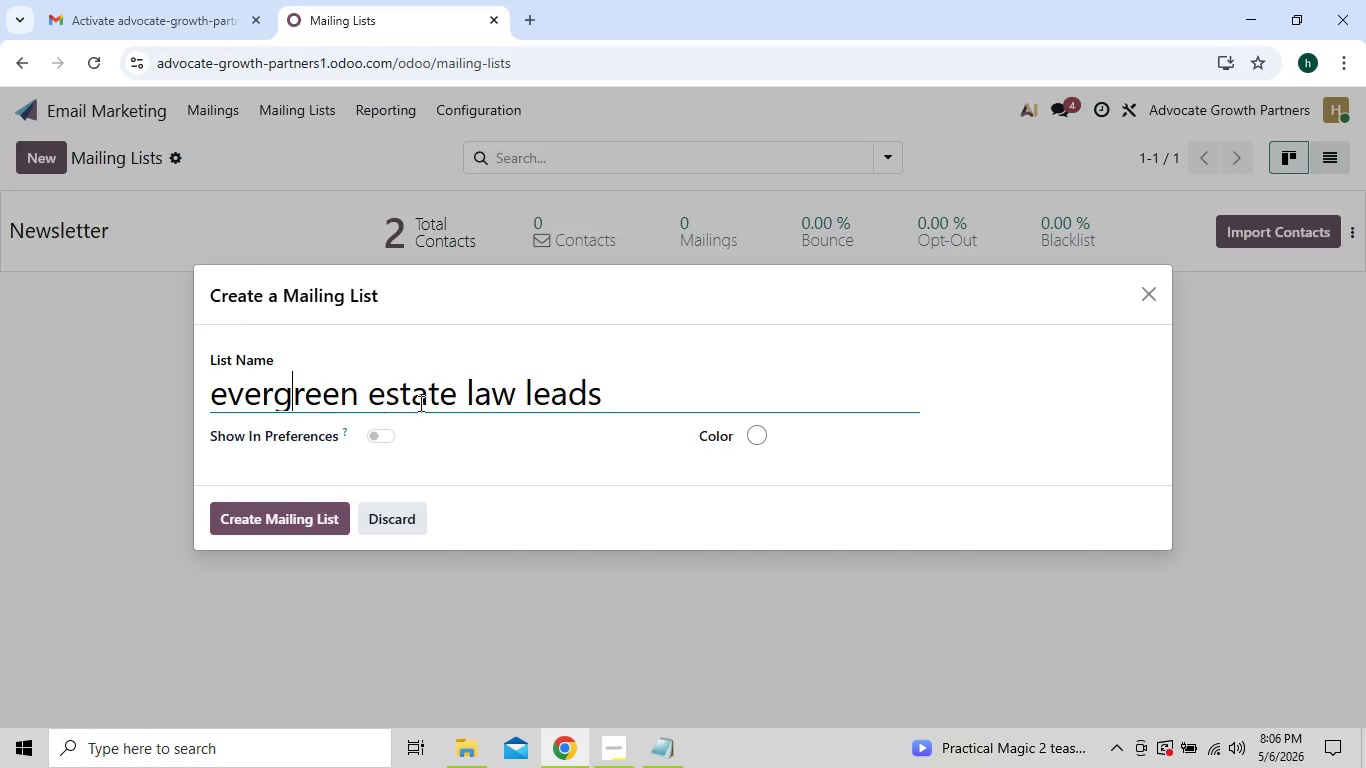 
key(ArrowLeft)
 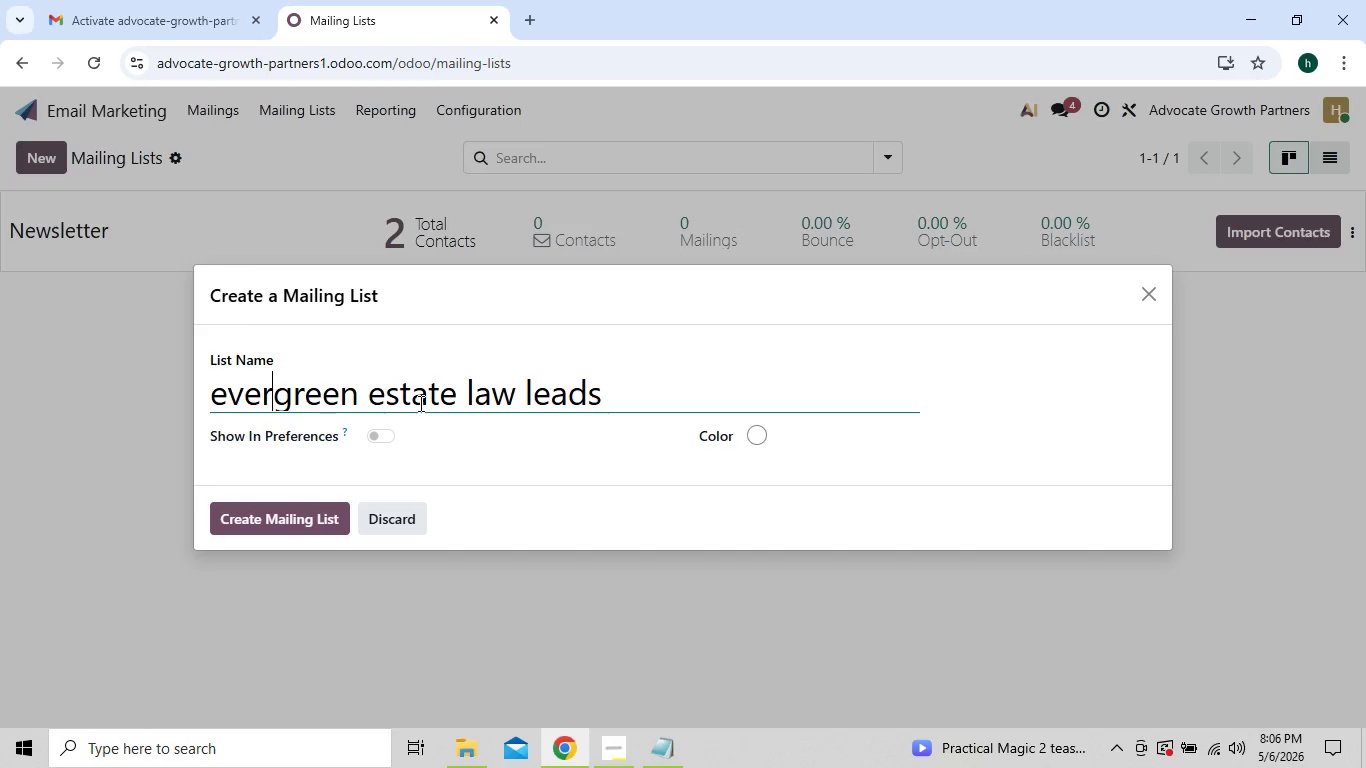 
key(ArrowLeft)
 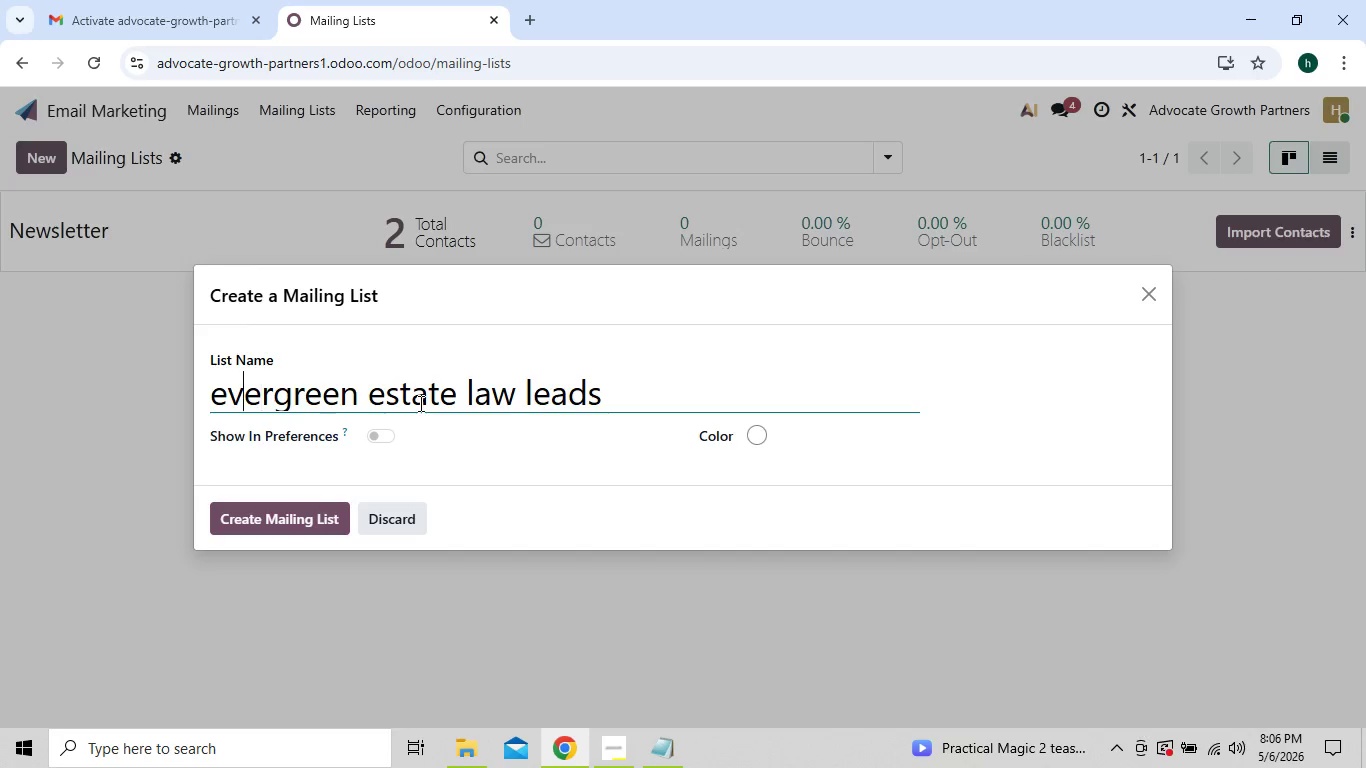 
key(ArrowLeft)
 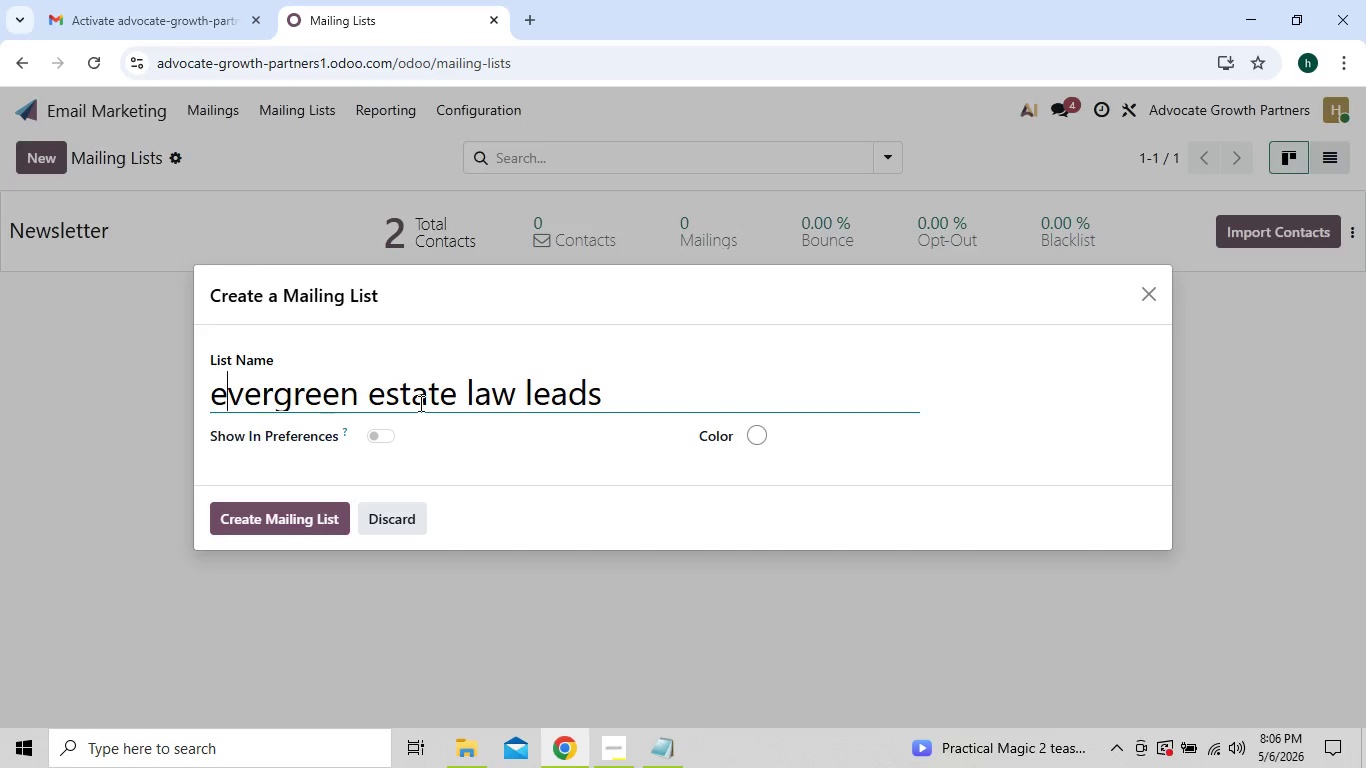 
key(ArrowLeft)
 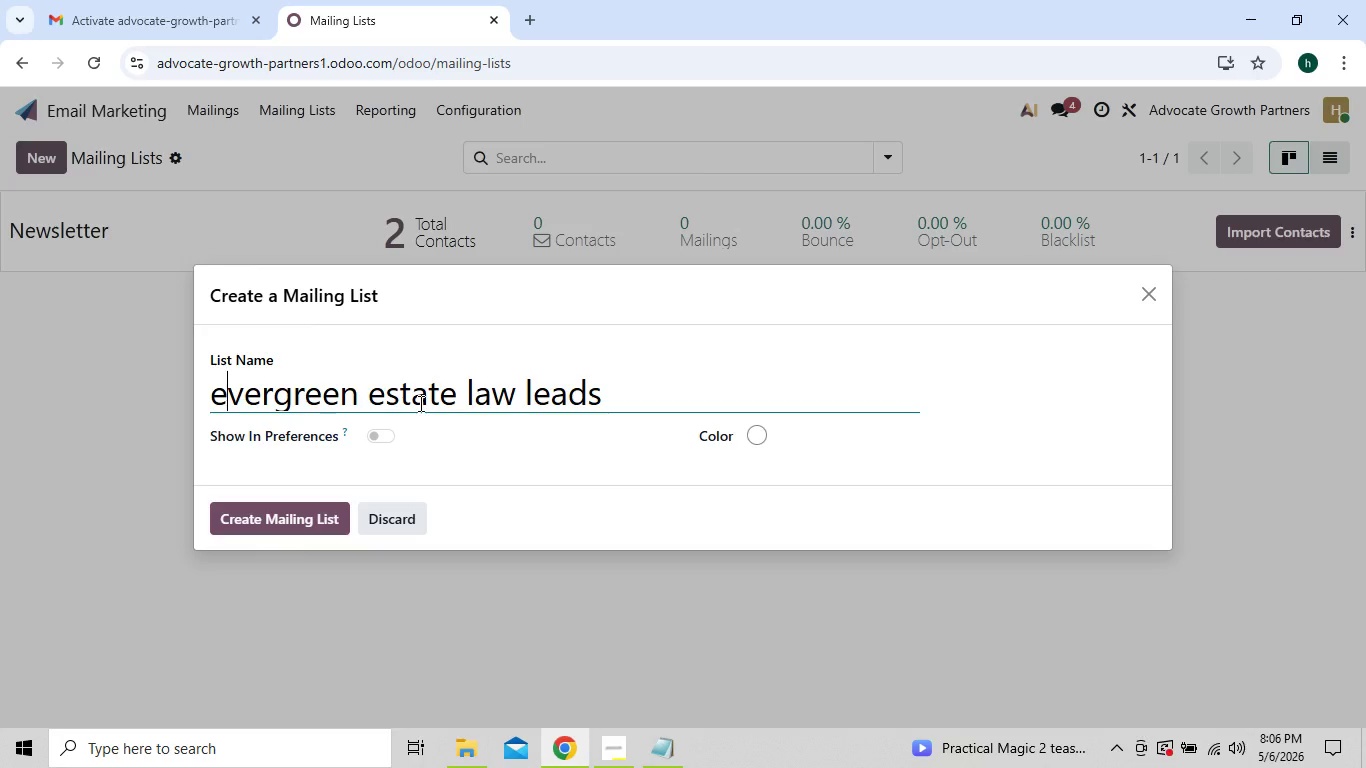 
key(CapsLock)
 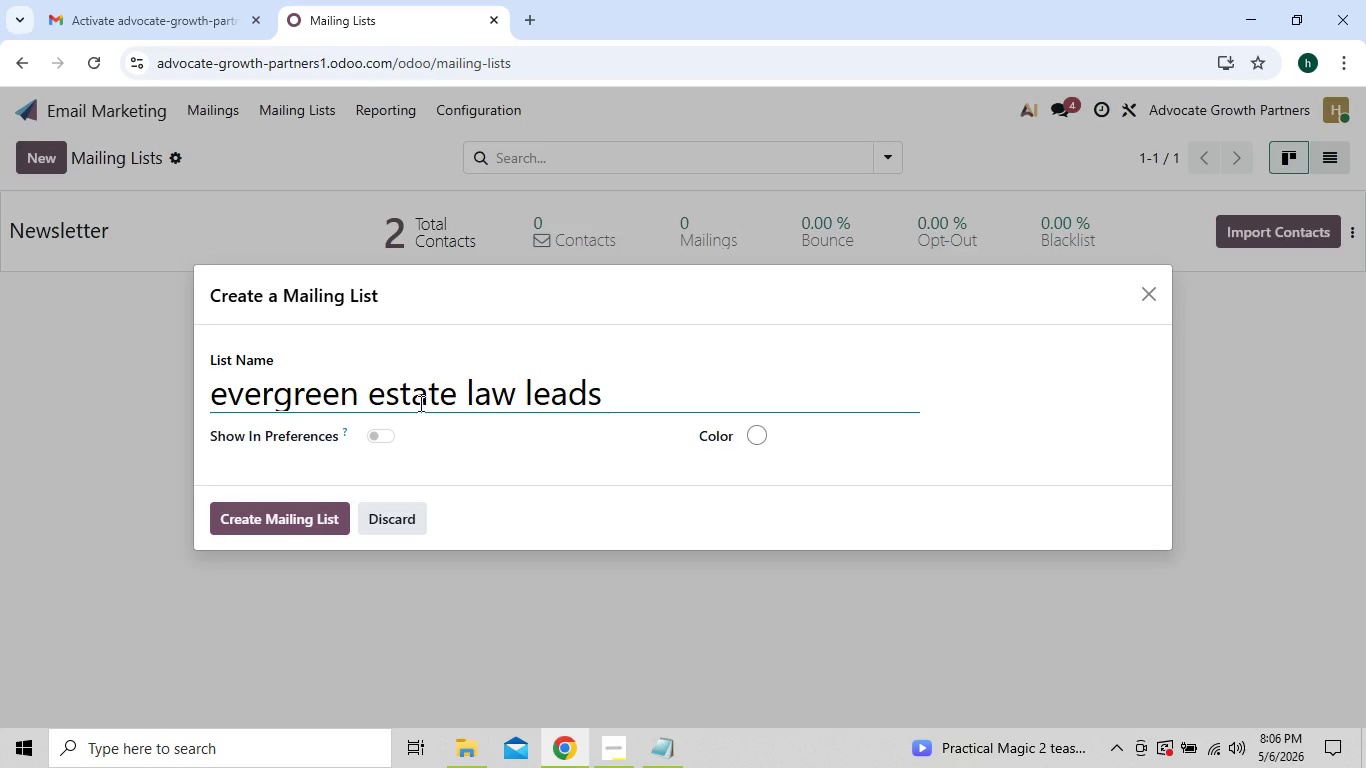 
key(Backspace)
 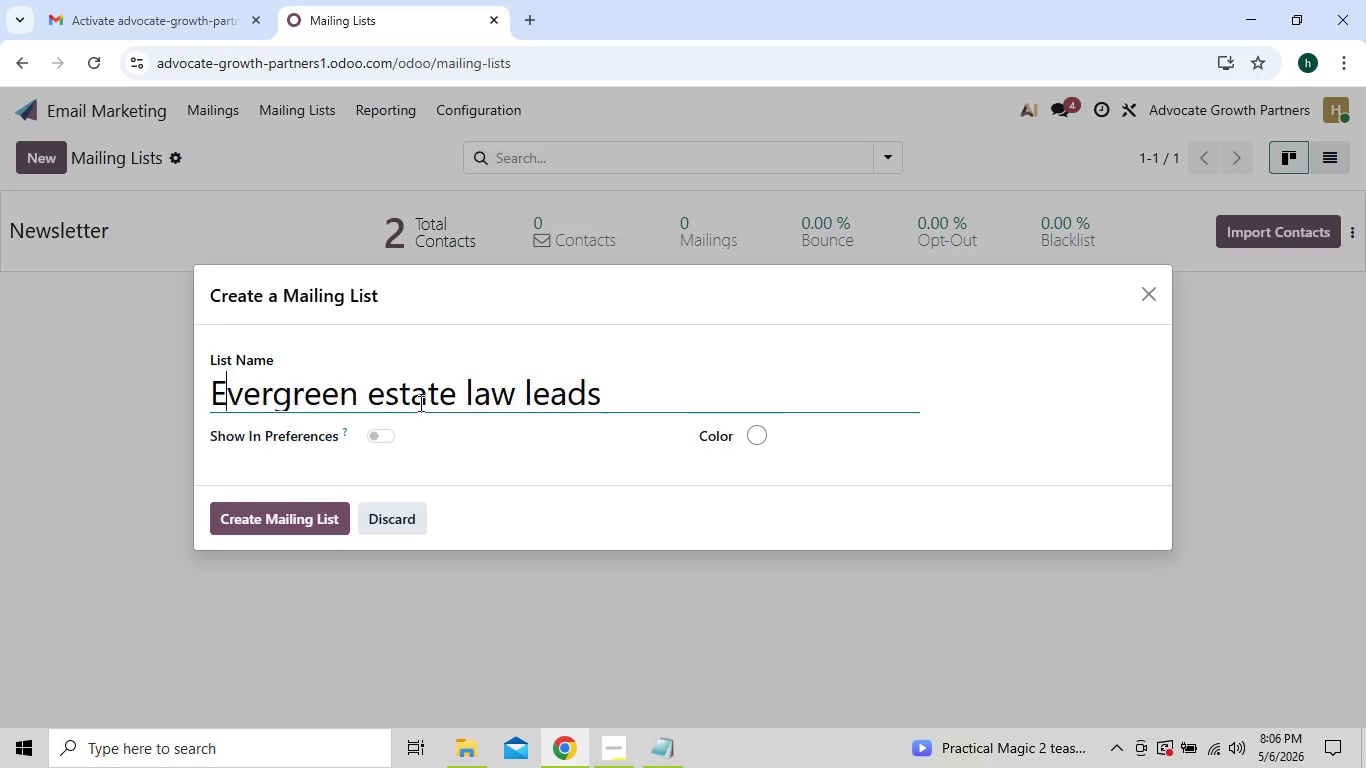 
key(E)
 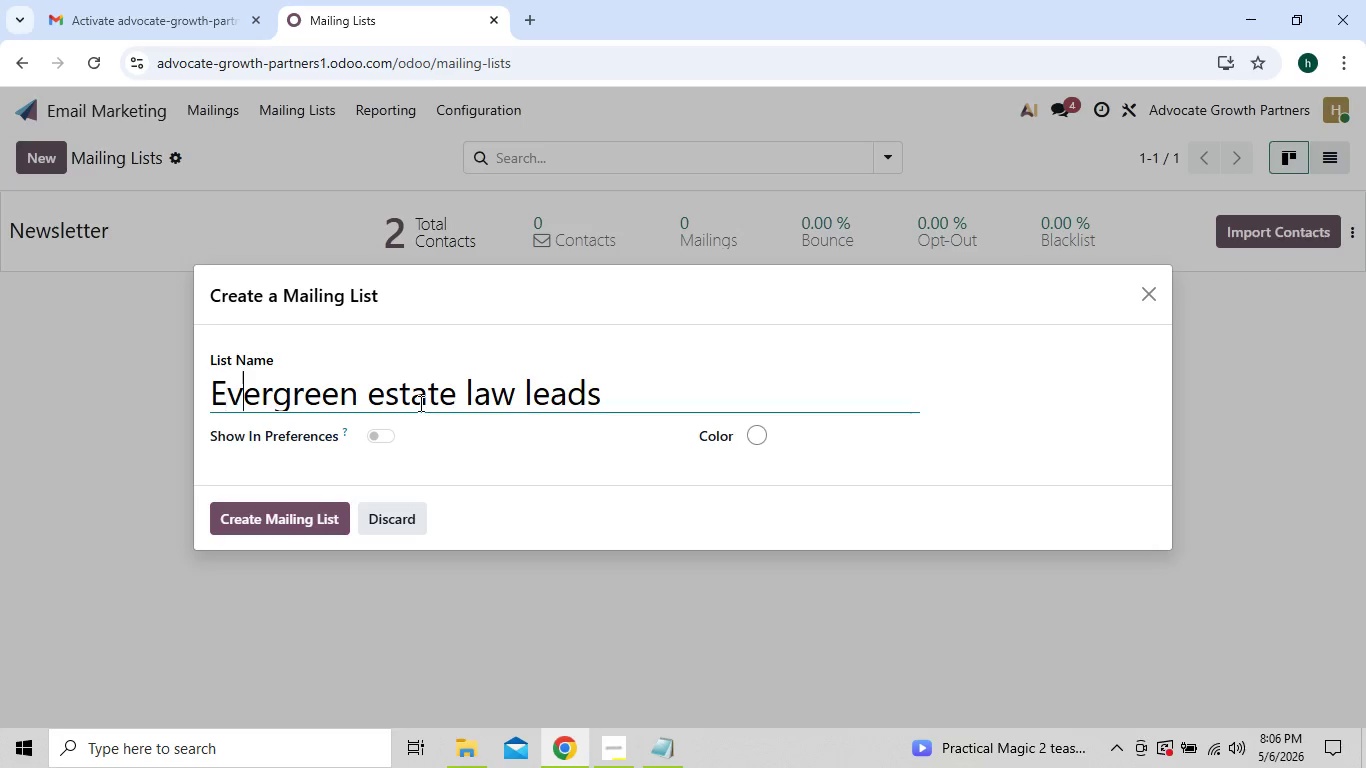 
hold_key(key=ArrowRight, duration=0.47)
 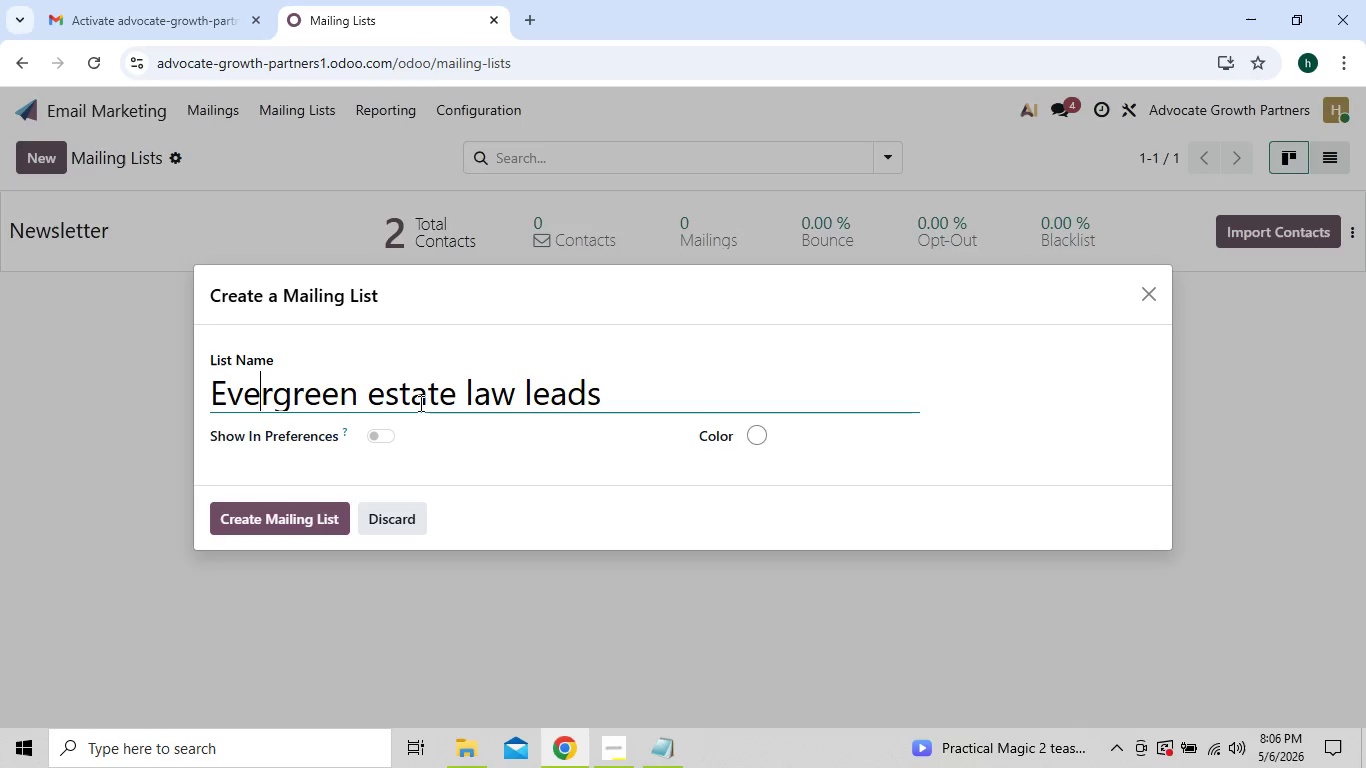 
key(ArrowRight)
 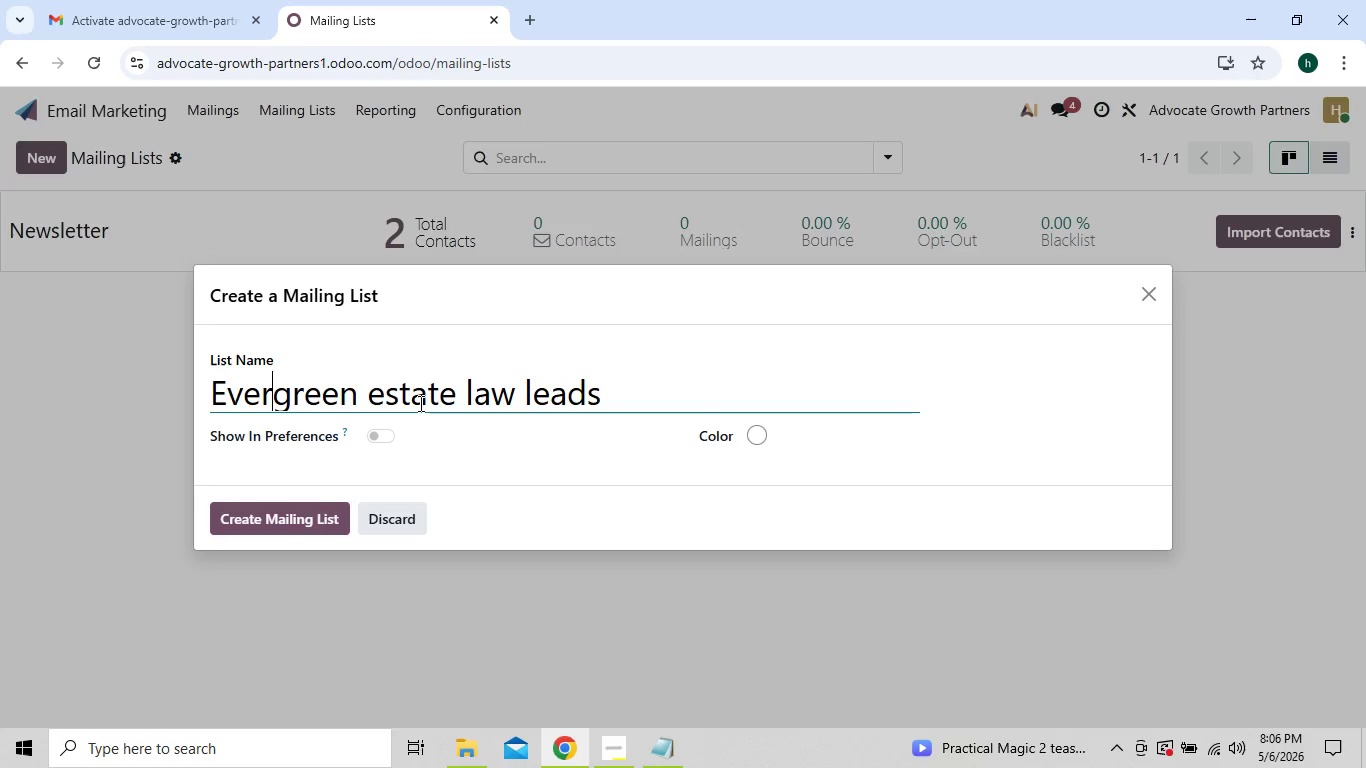 
key(ArrowRight)
 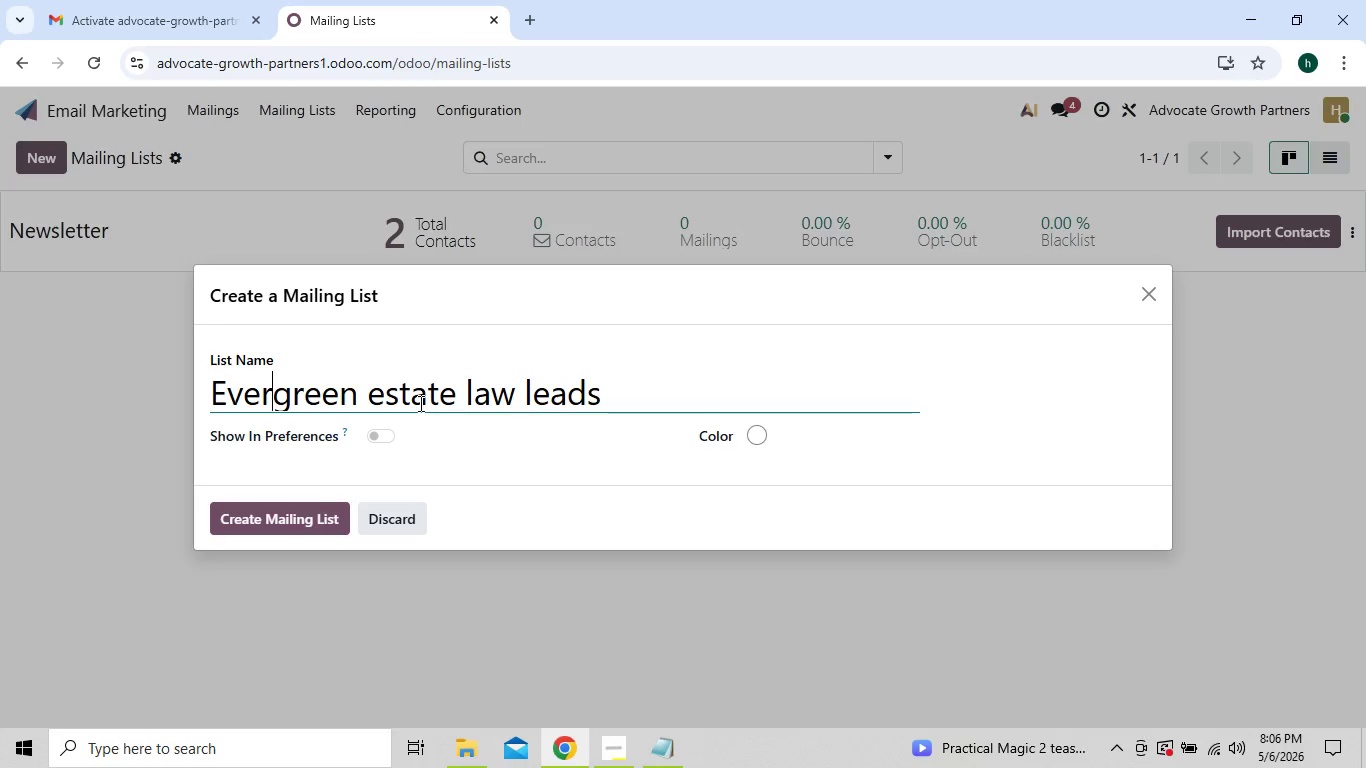 
key(ArrowRight)
 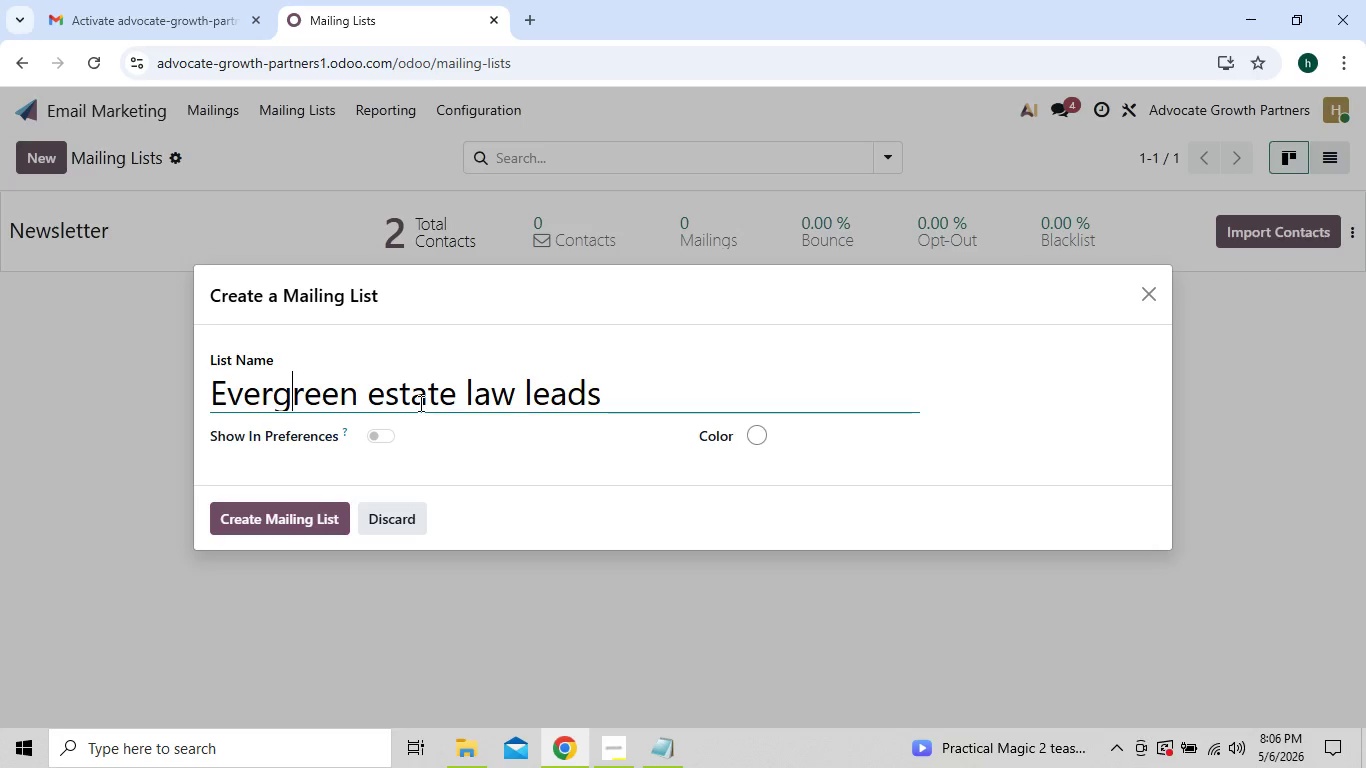 
key(ArrowRight)
 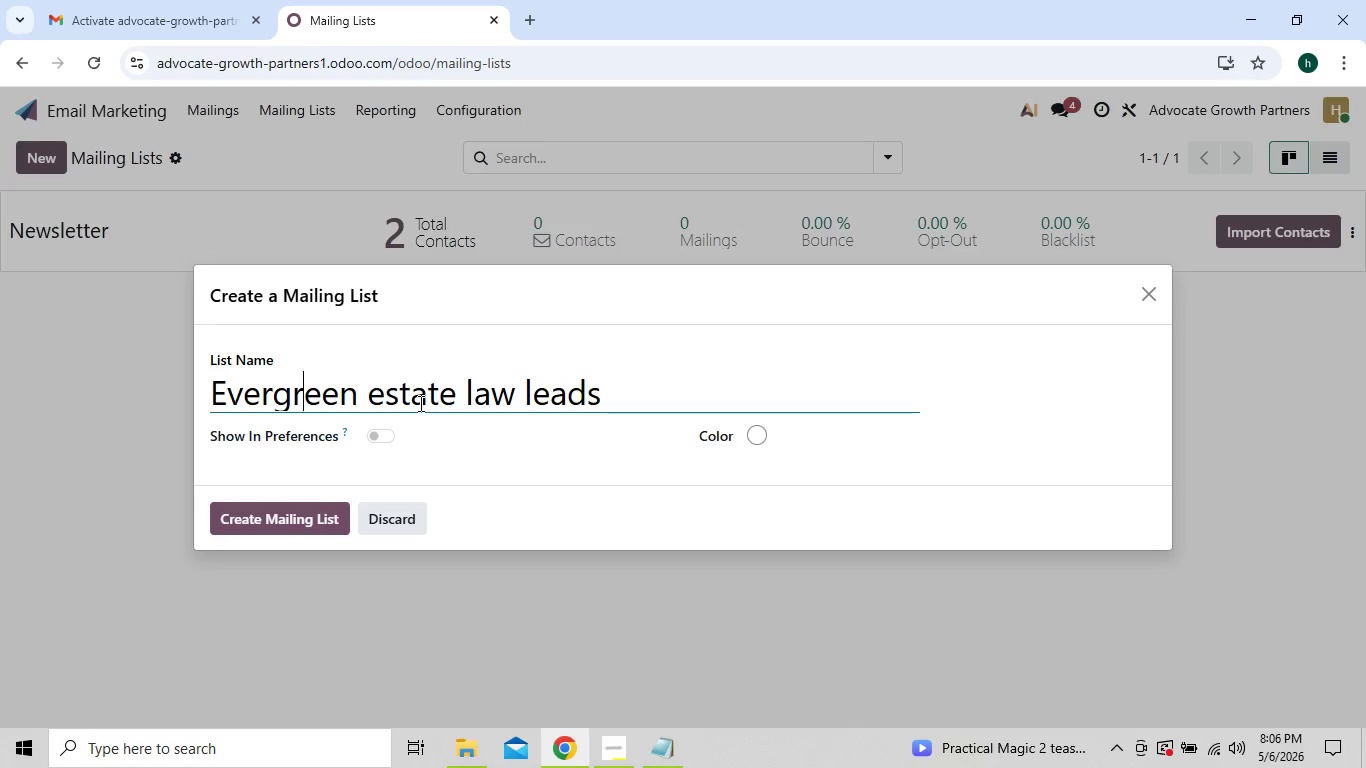 
key(ArrowRight)
 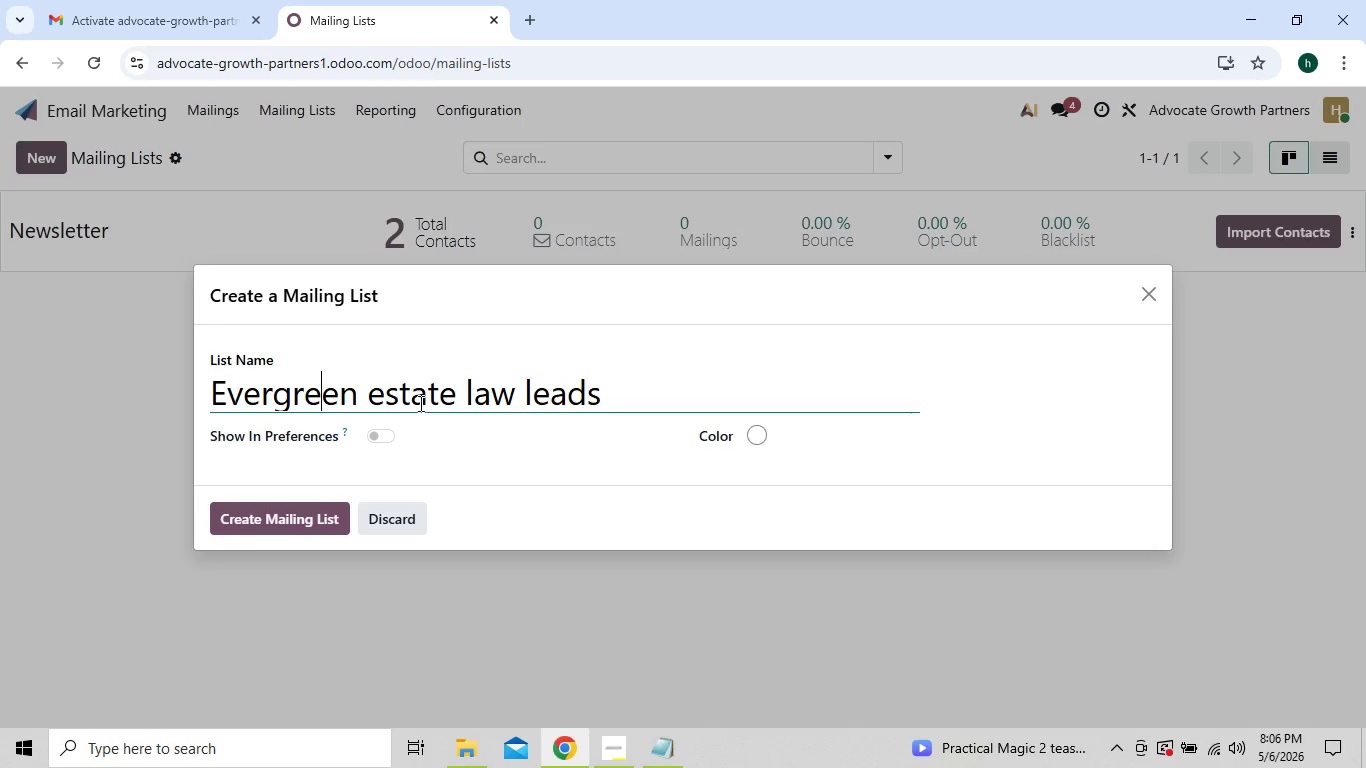 
key(ArrowRight)
 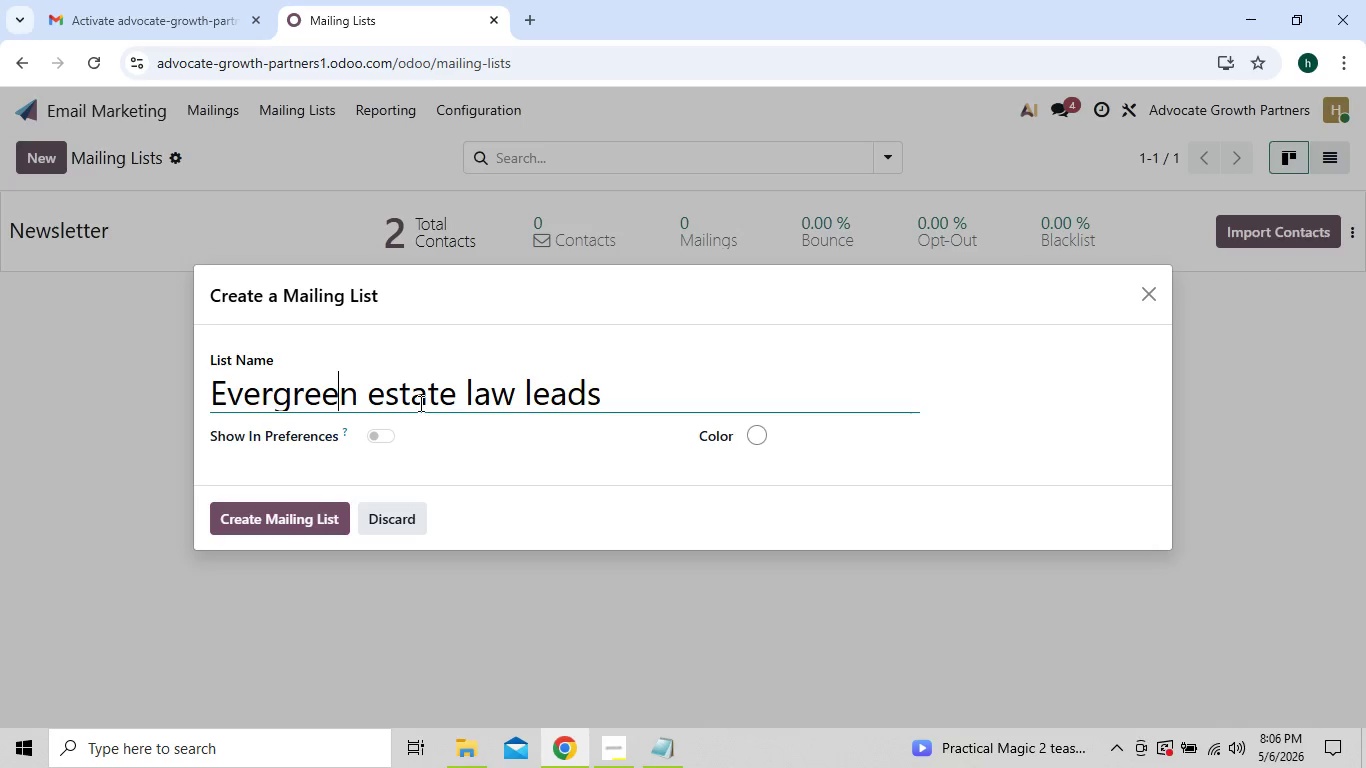 
key(ArrowRight)
 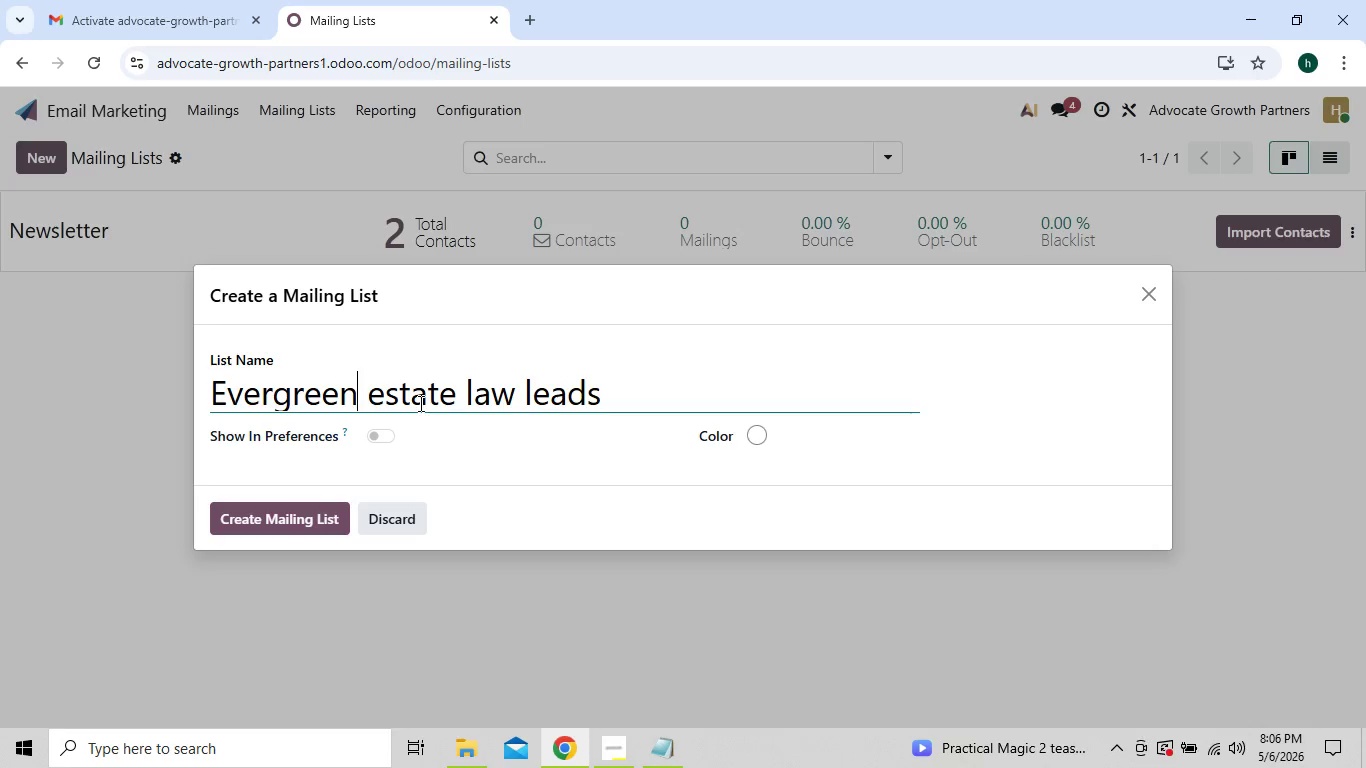 
key(ArrowRight)
 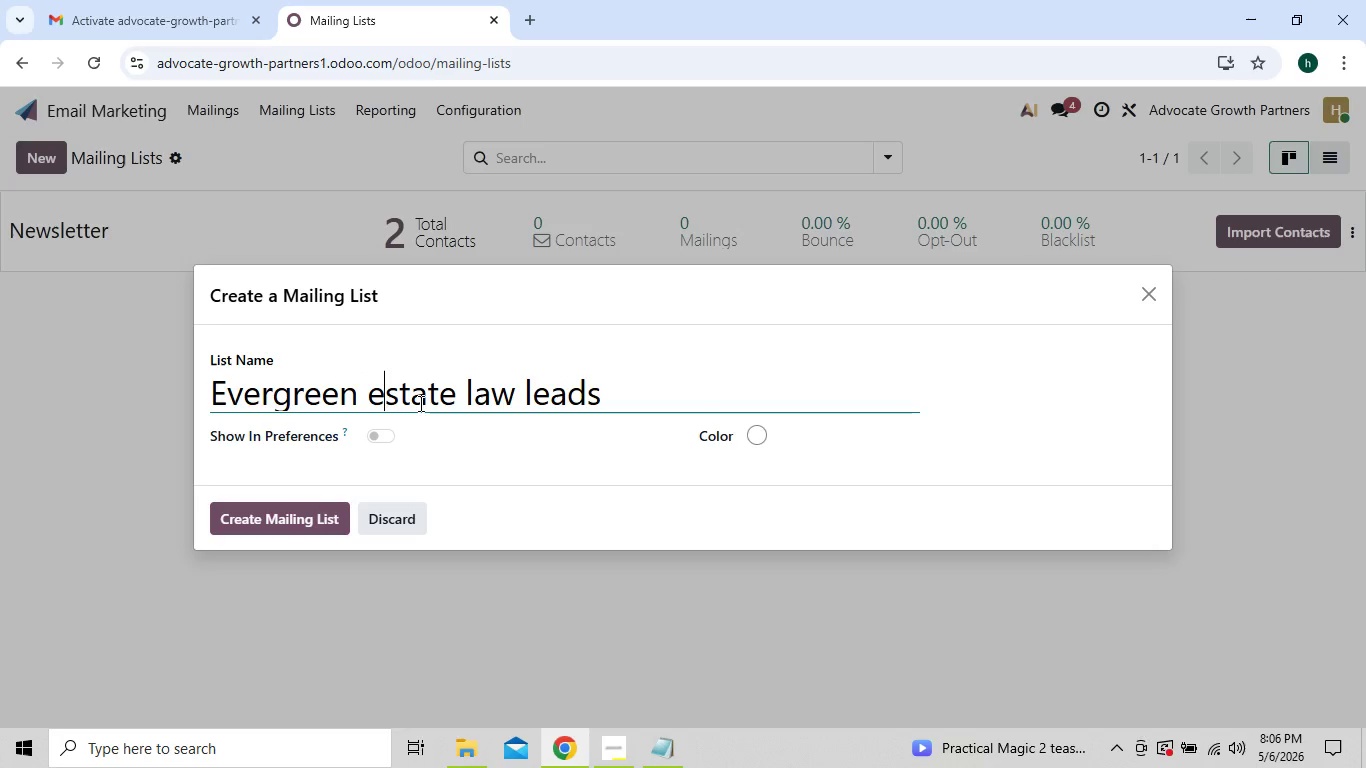 
key(ArrowRight)
 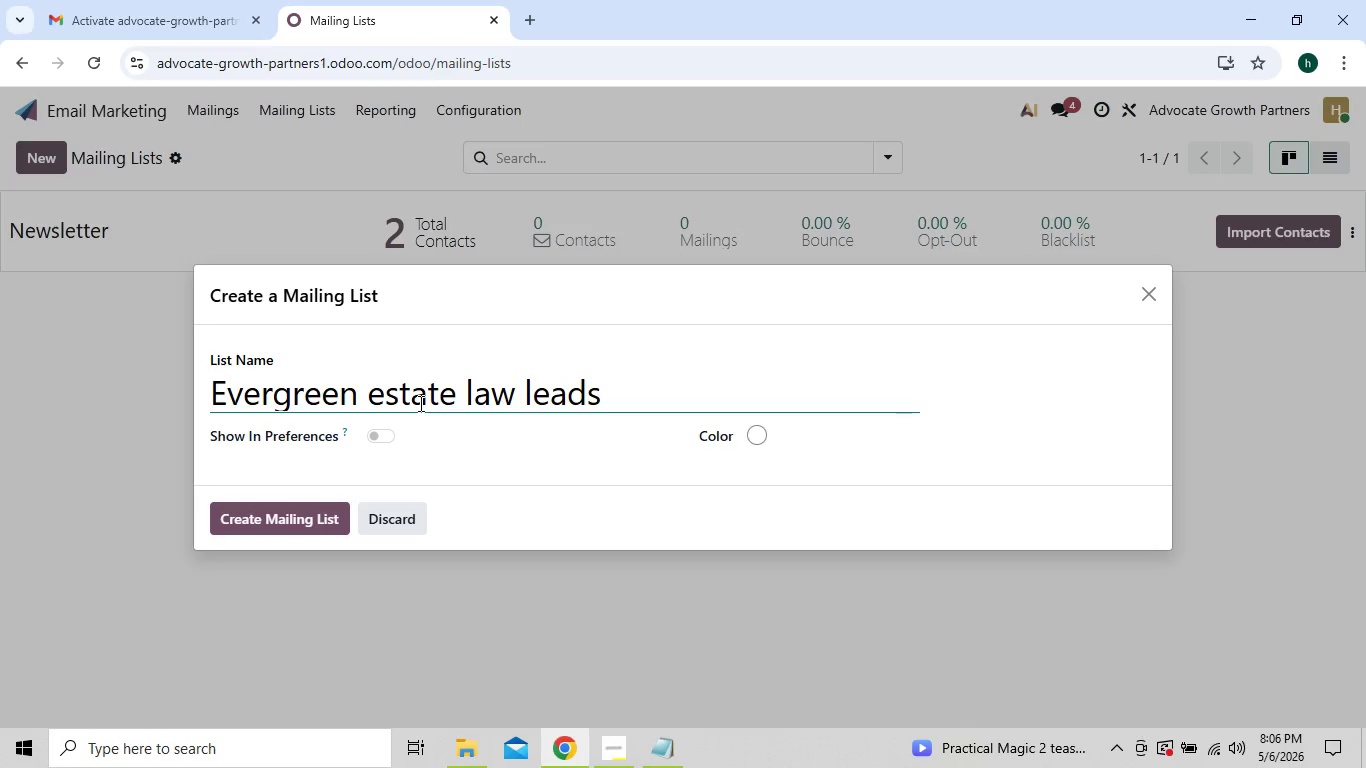 
key(Backspace)
 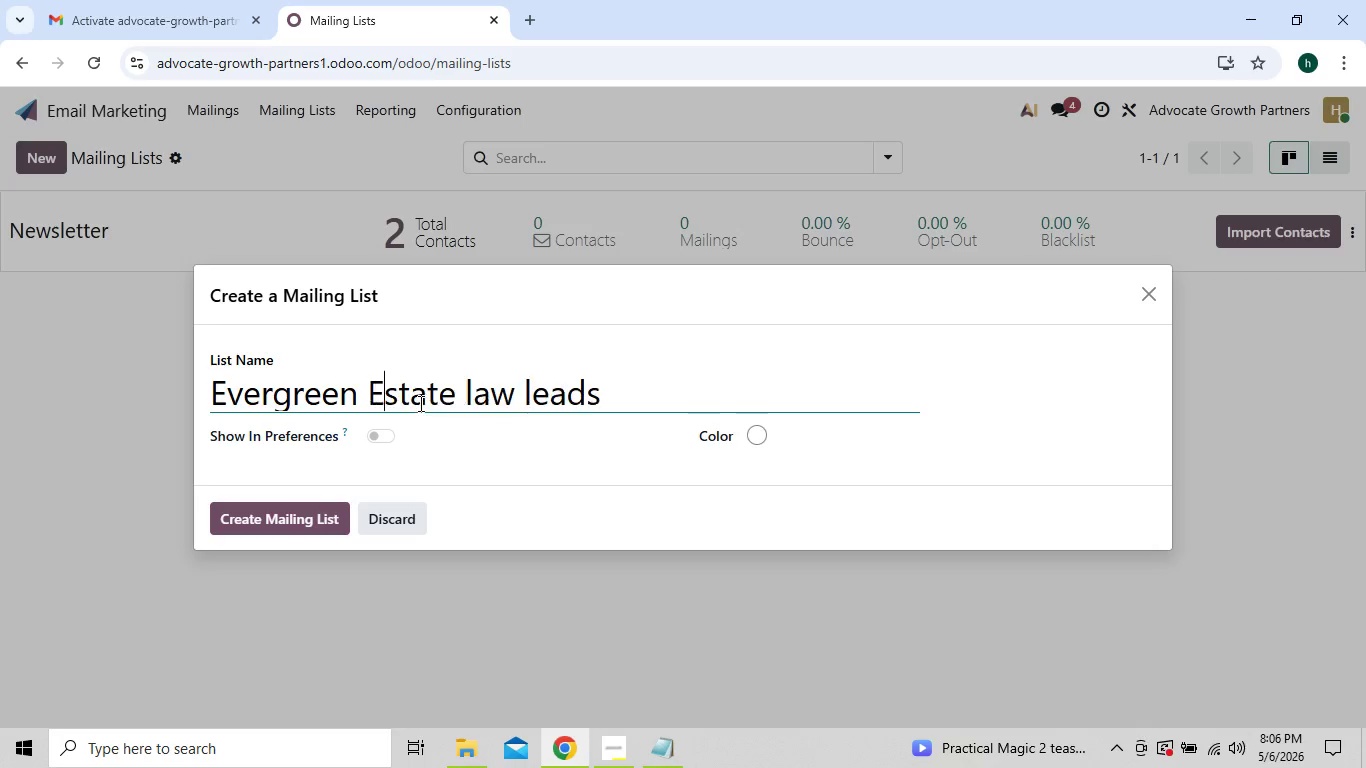 
key(E)
 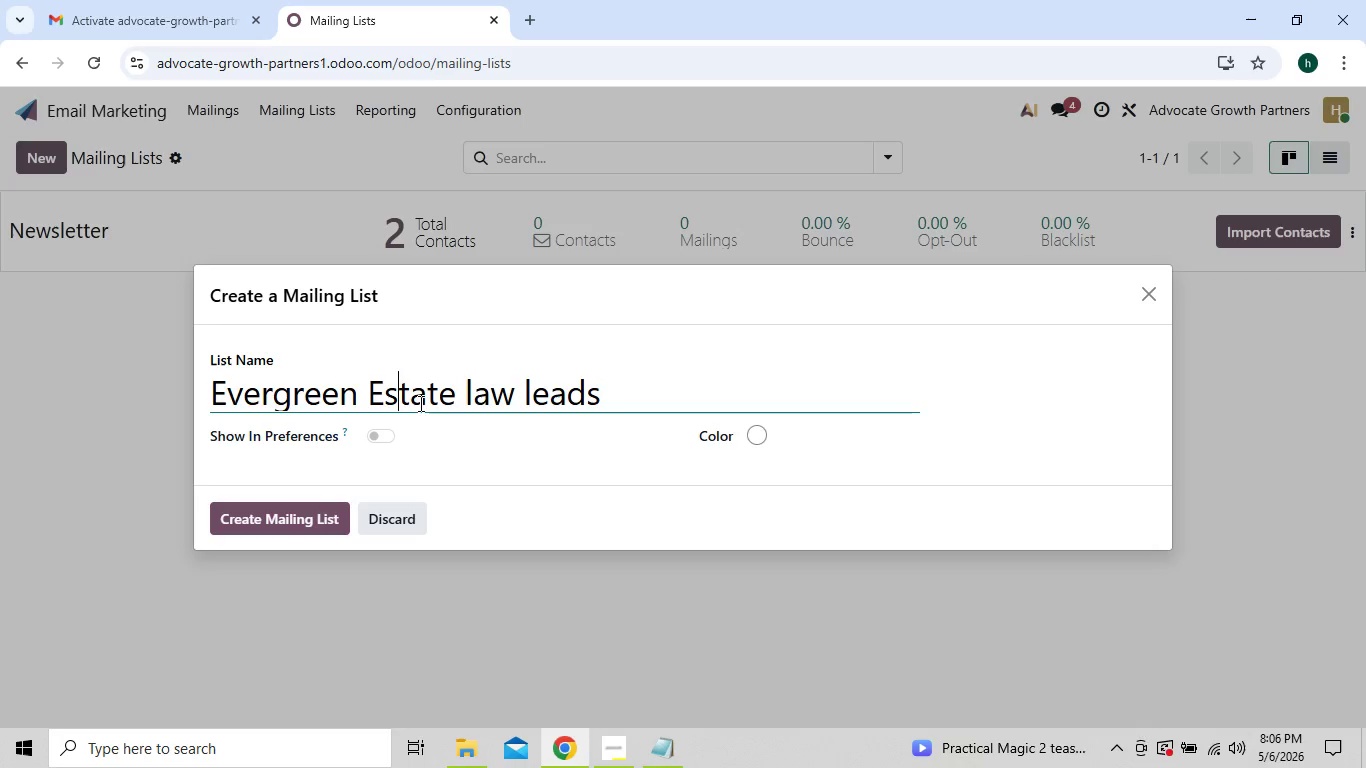 
key(ArrowRight)
 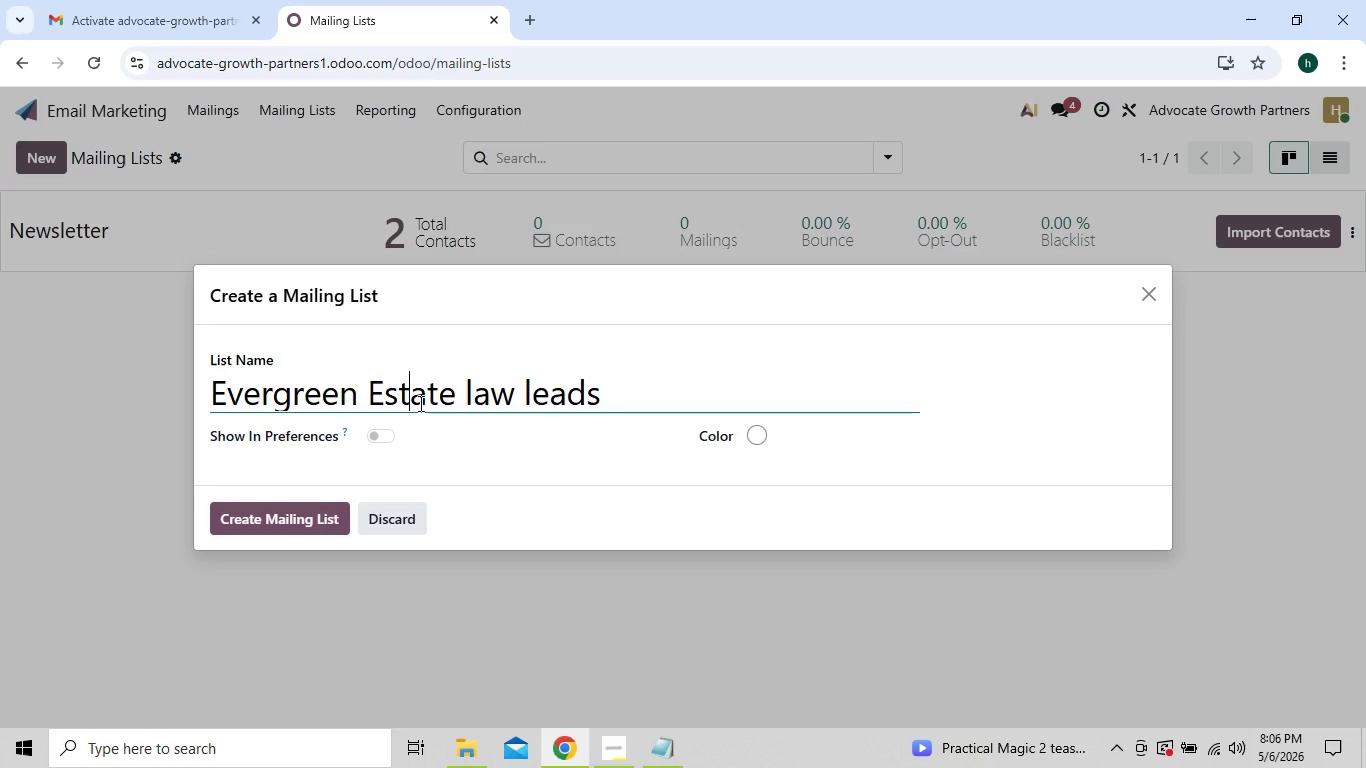 
key(ArrowRight)
 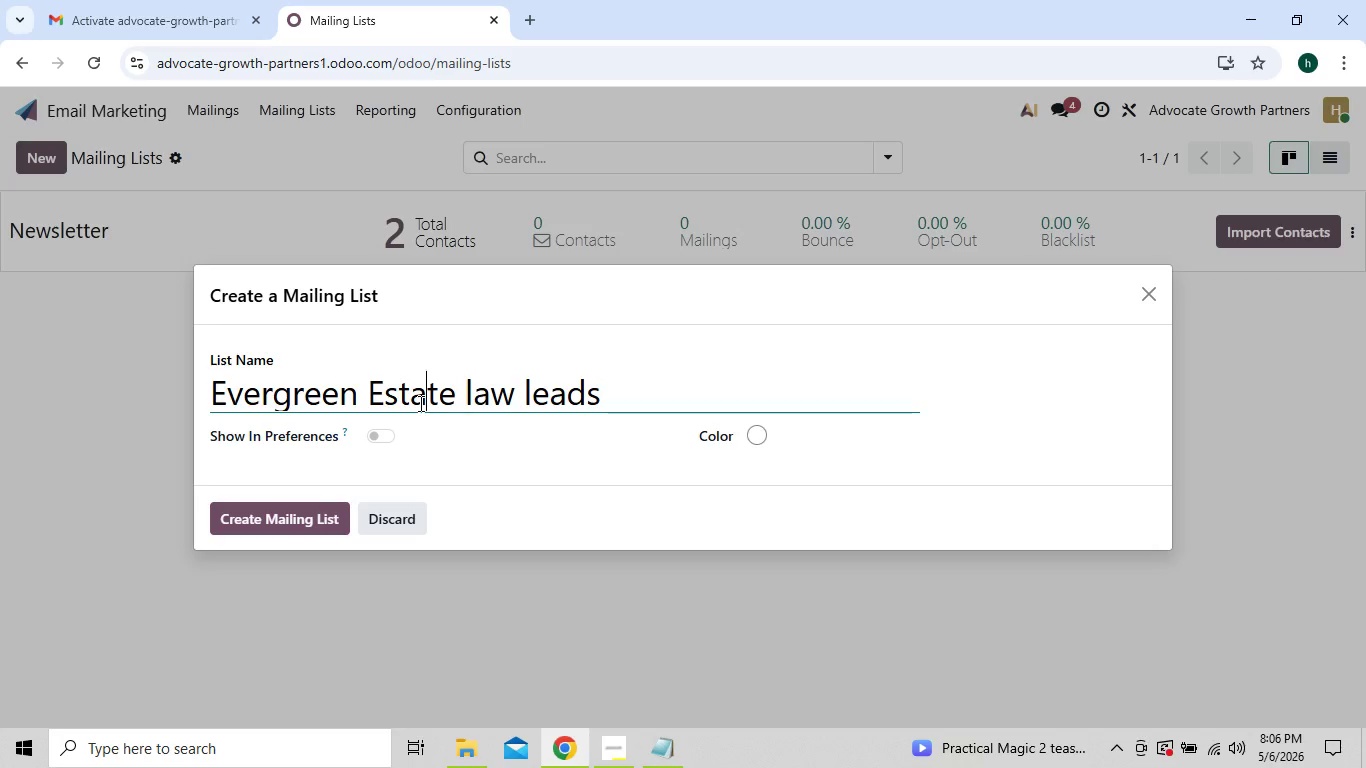 
key(ArrowRight)
 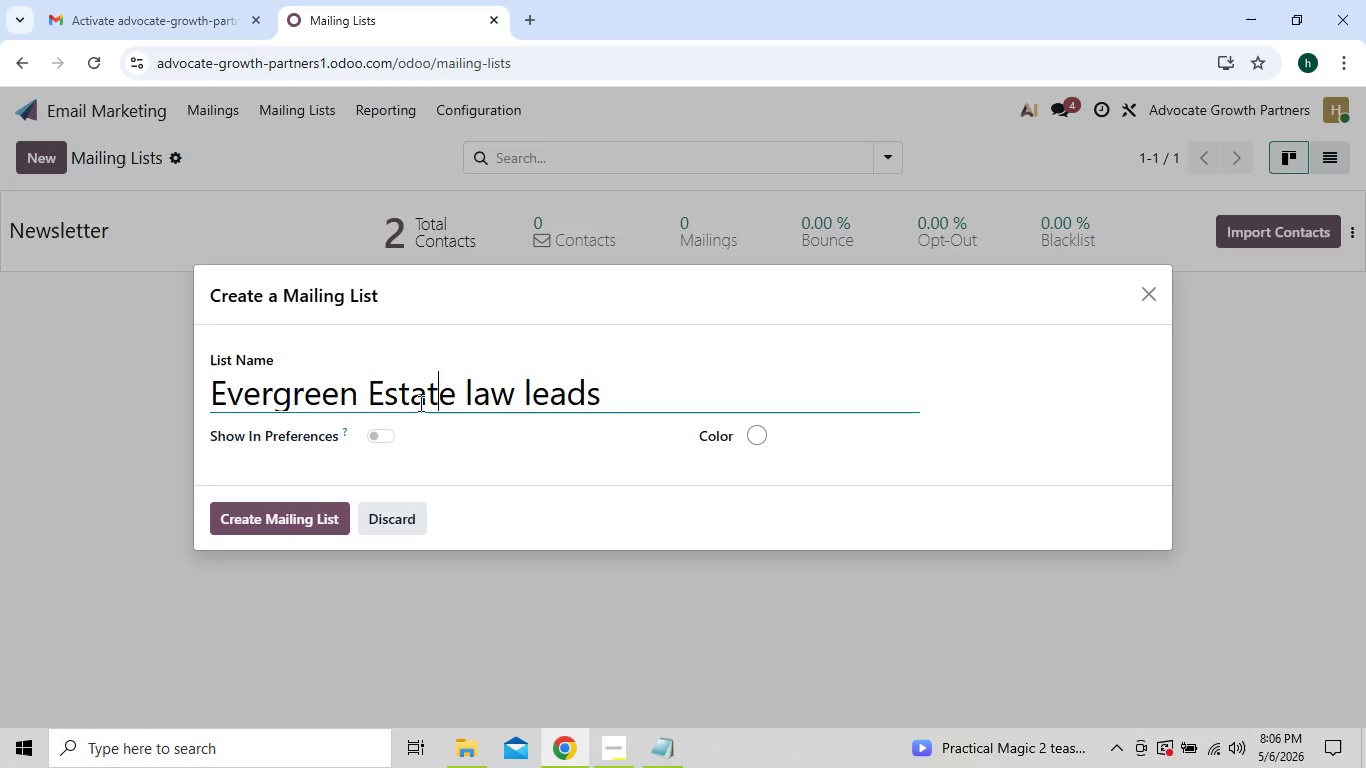 
key(ArrowRight)
 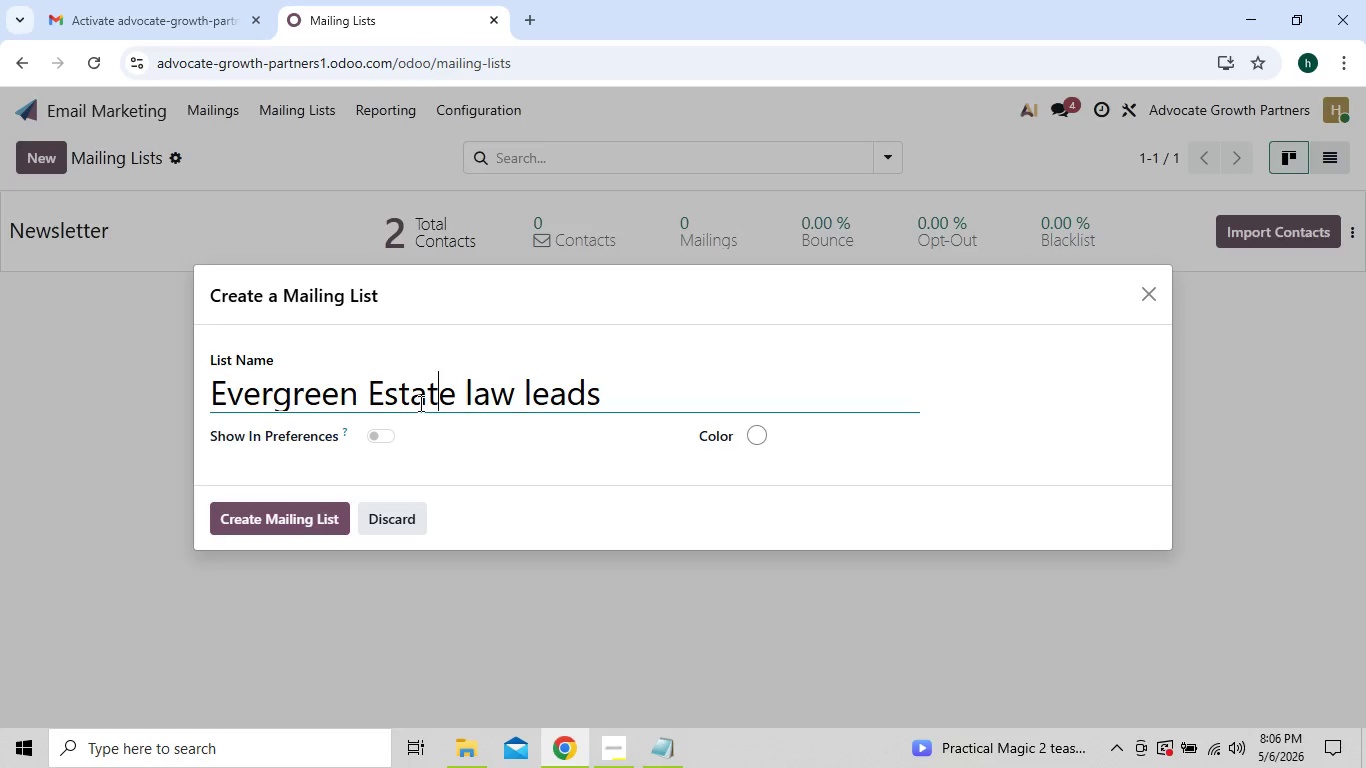 
key(ArrowRight)
 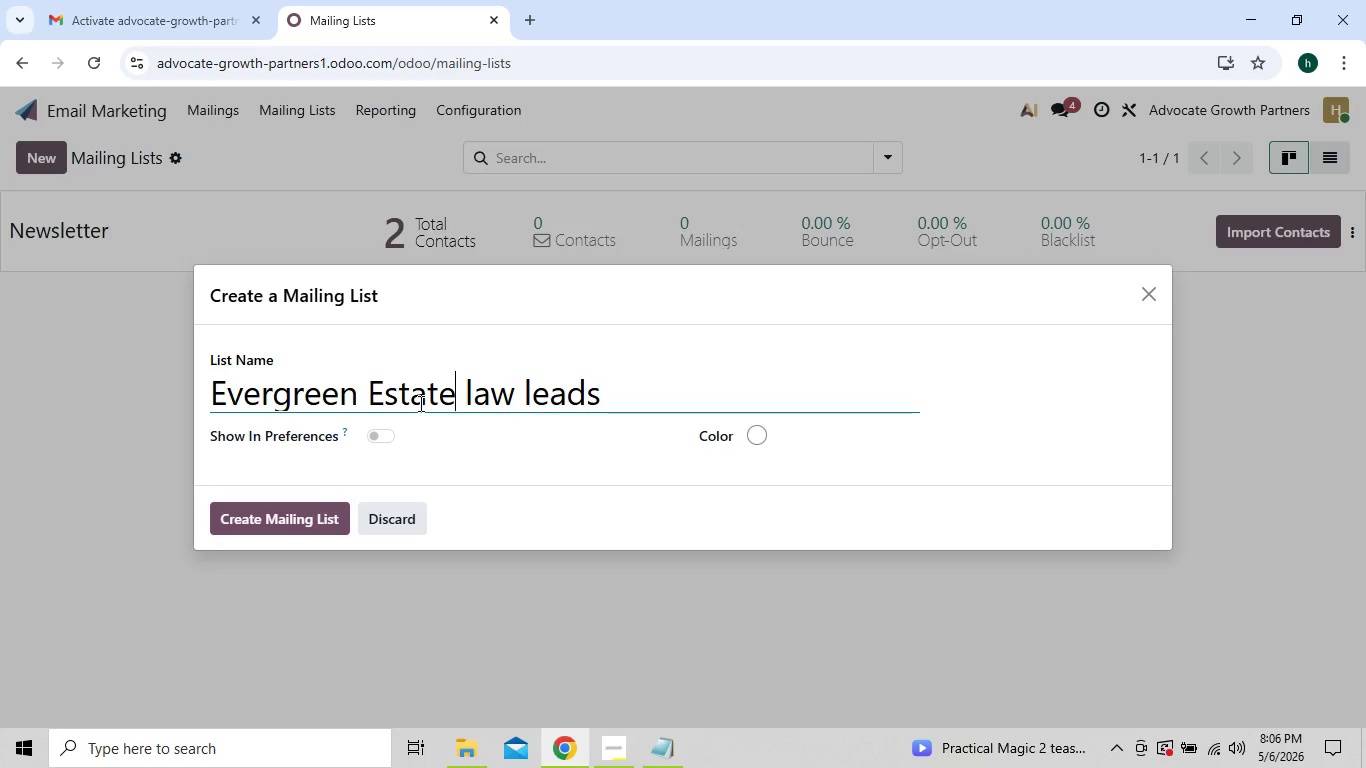 
key(ArrowRight)
 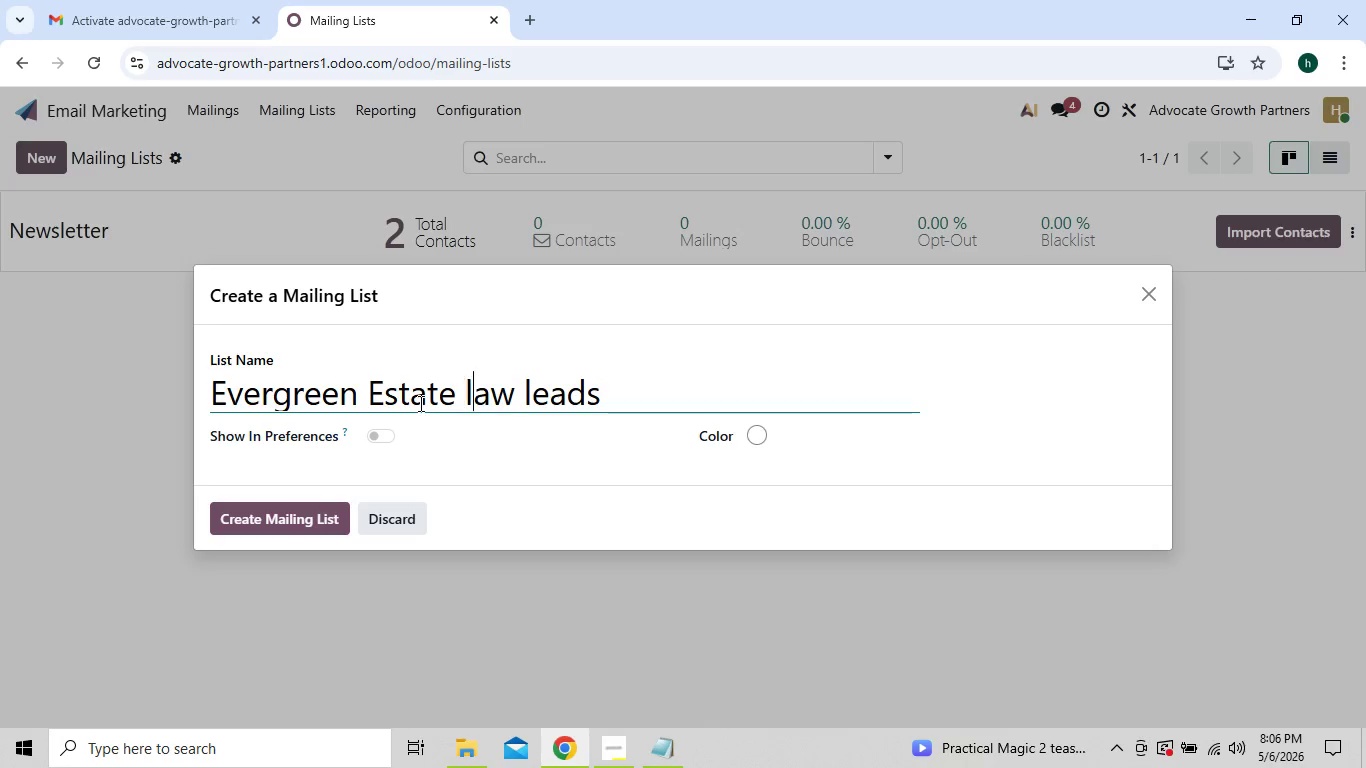 
key(ArrowRight)
 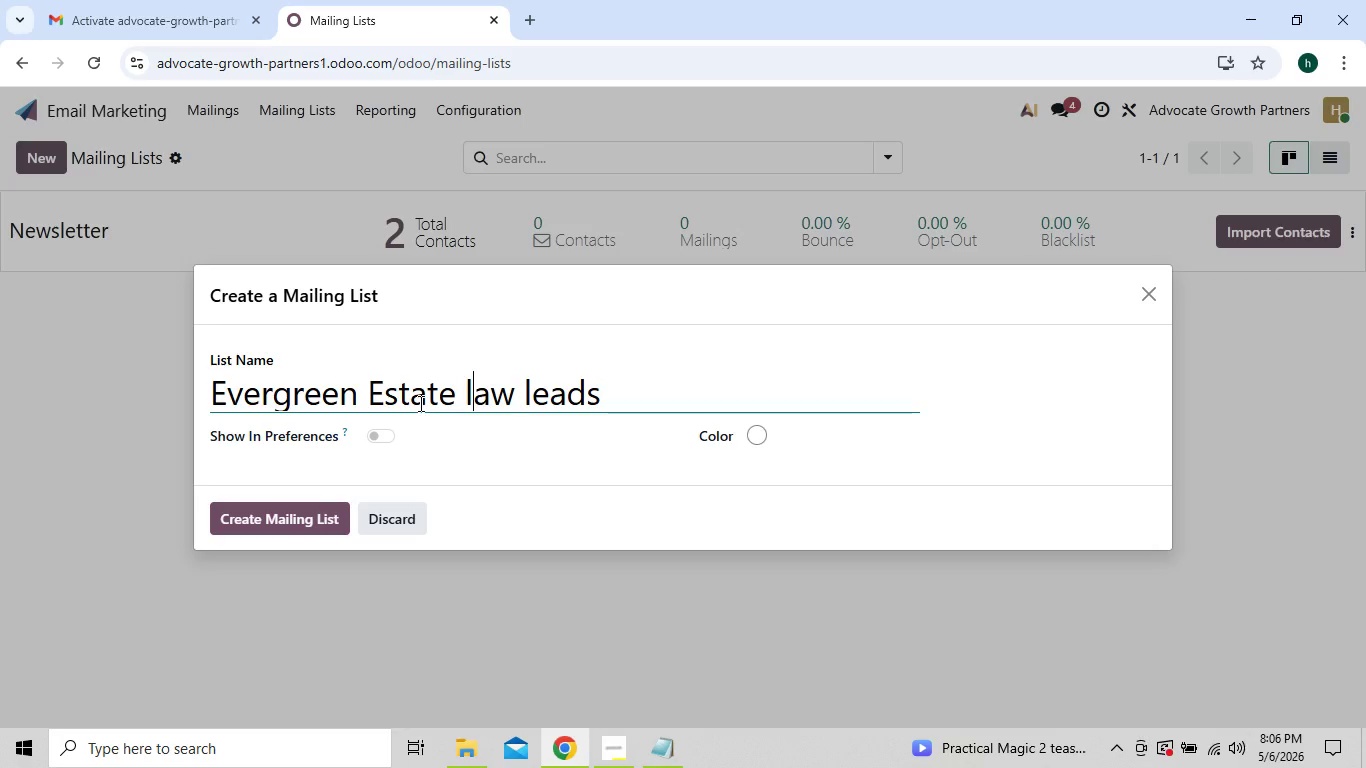 
key(Backspace)
 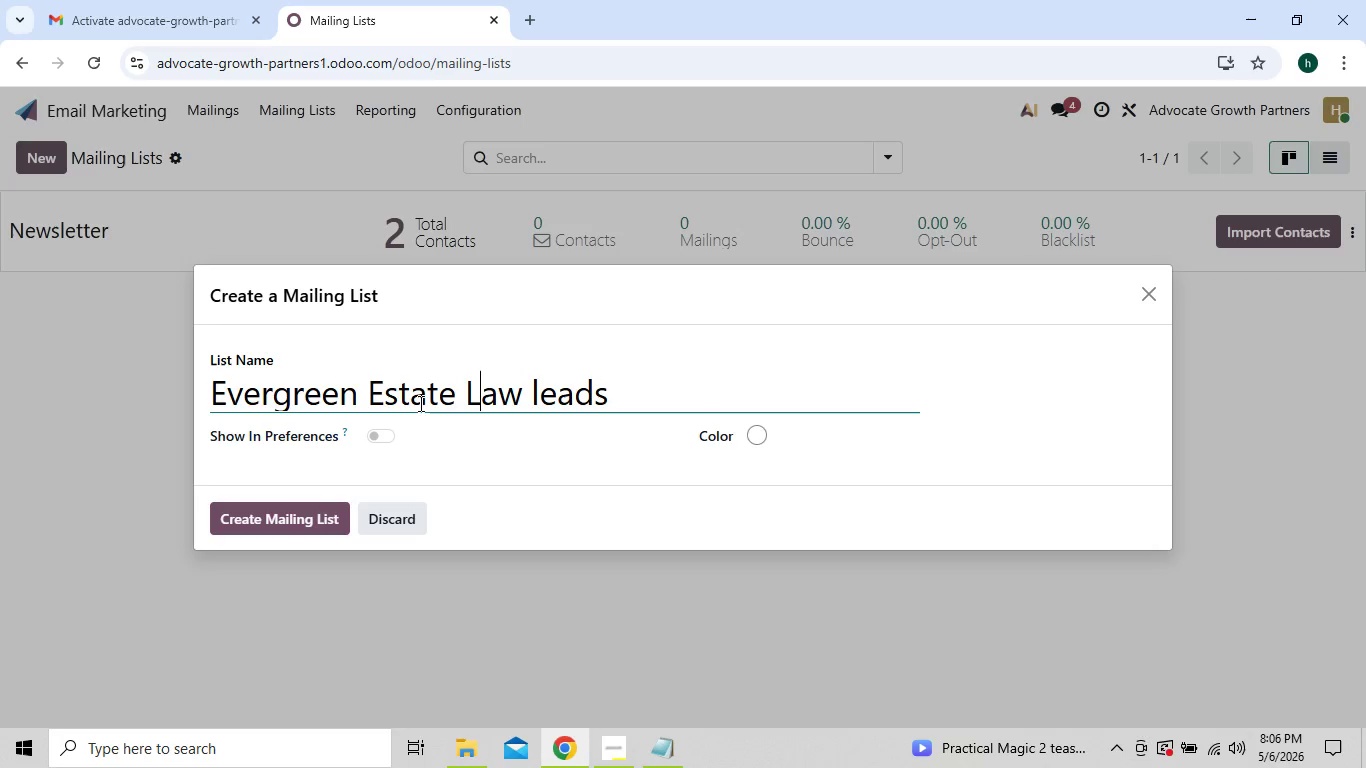 
key(L)
 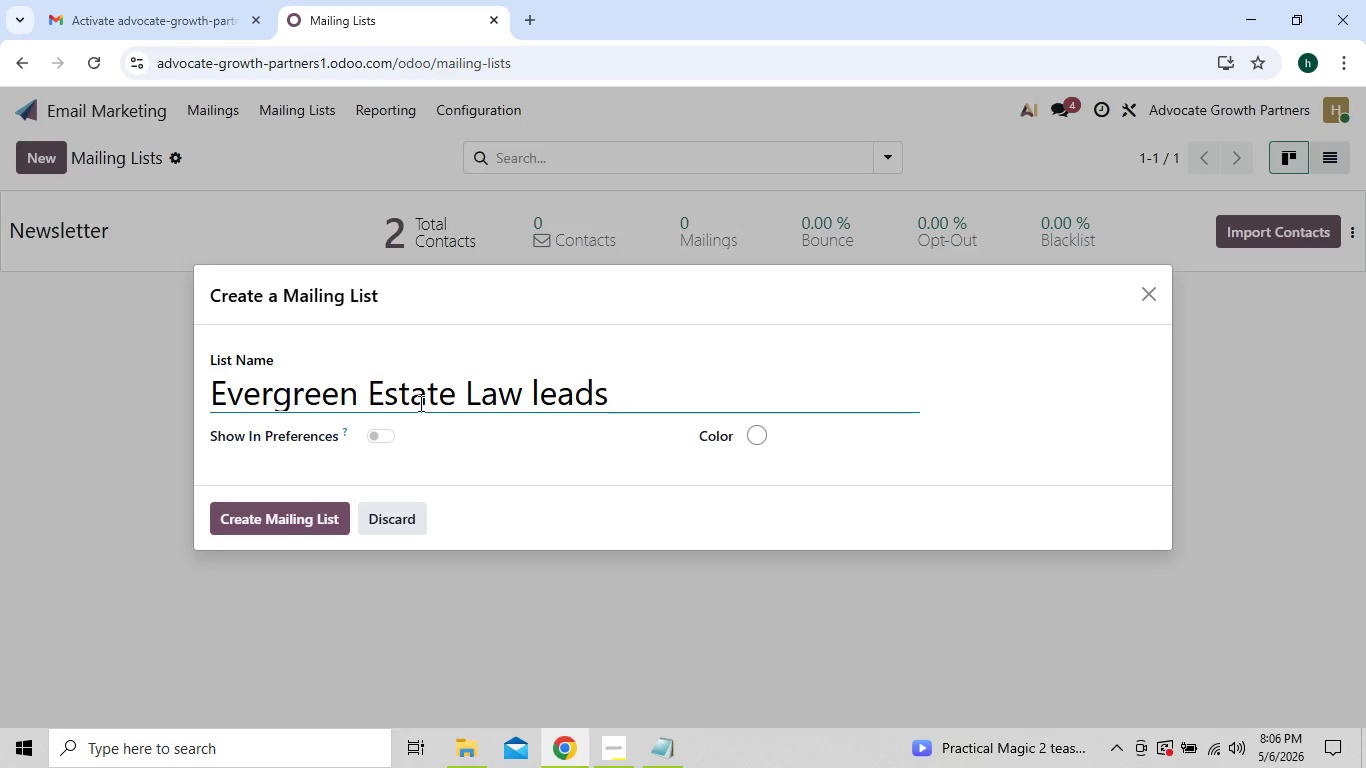 
key(ArrowRight)
 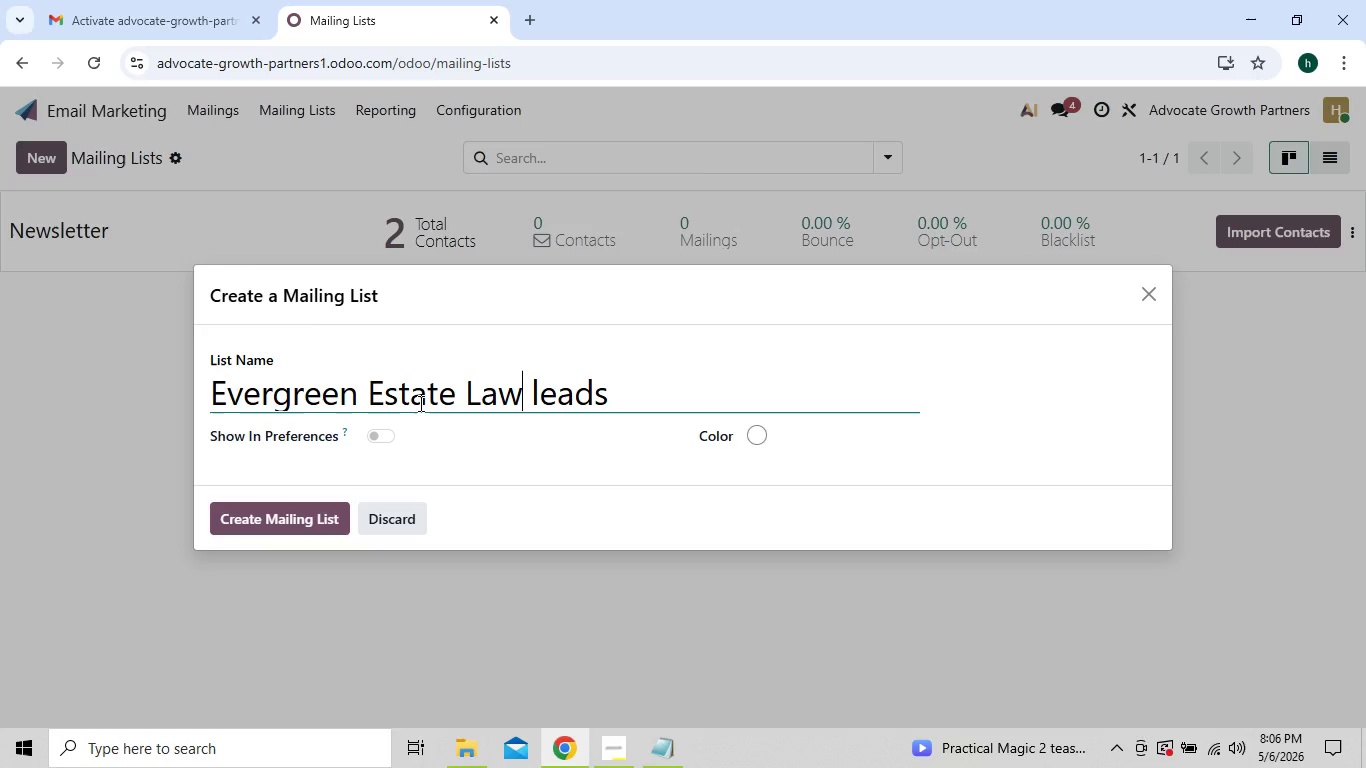 
key(ArrowRight)
 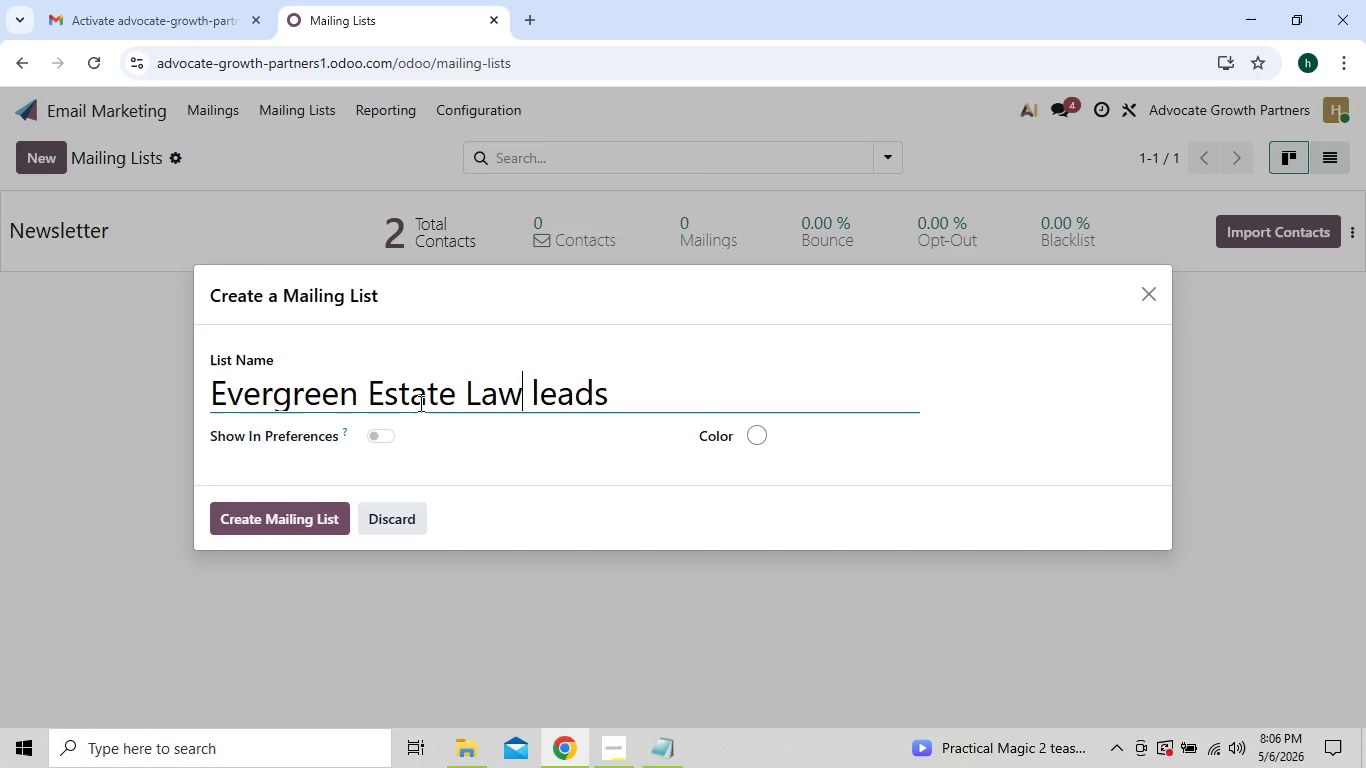 
key(ArrowRight)
 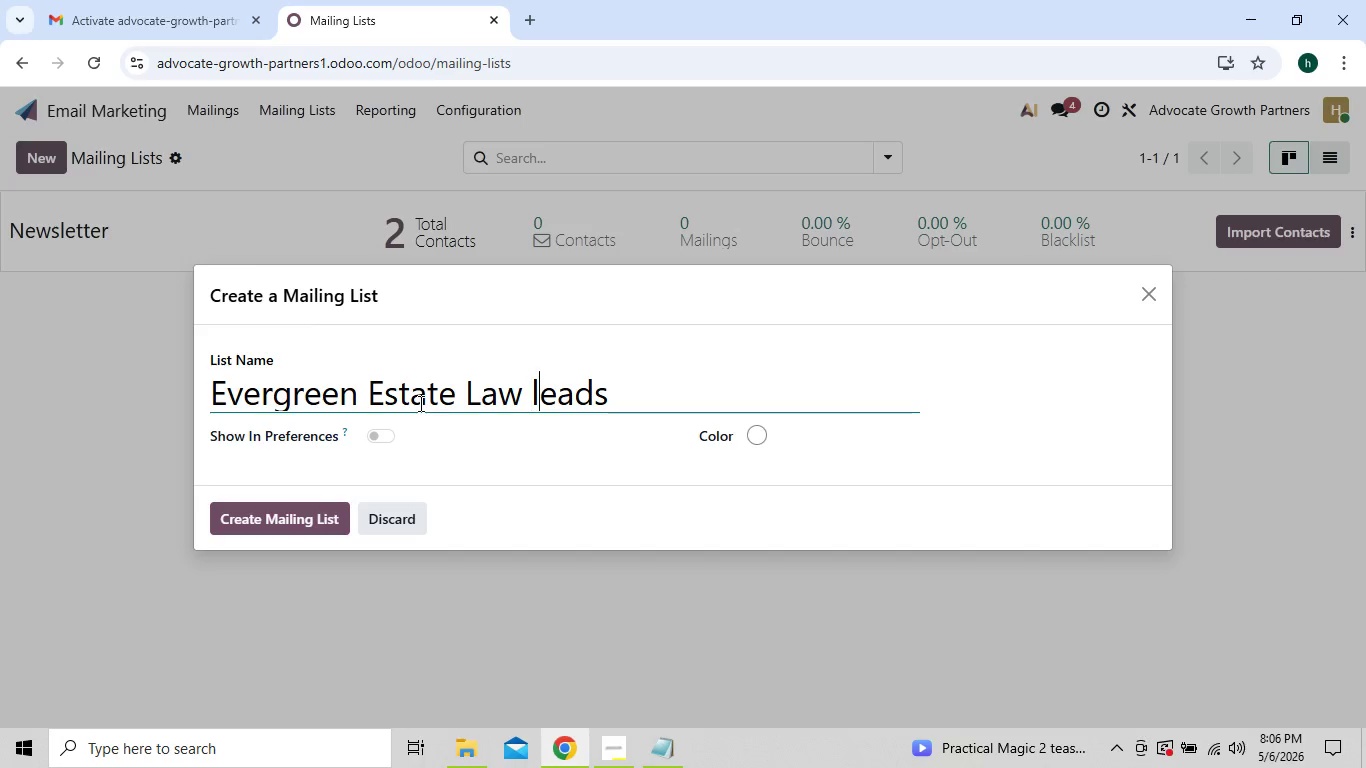 
key(ArrowRight)
 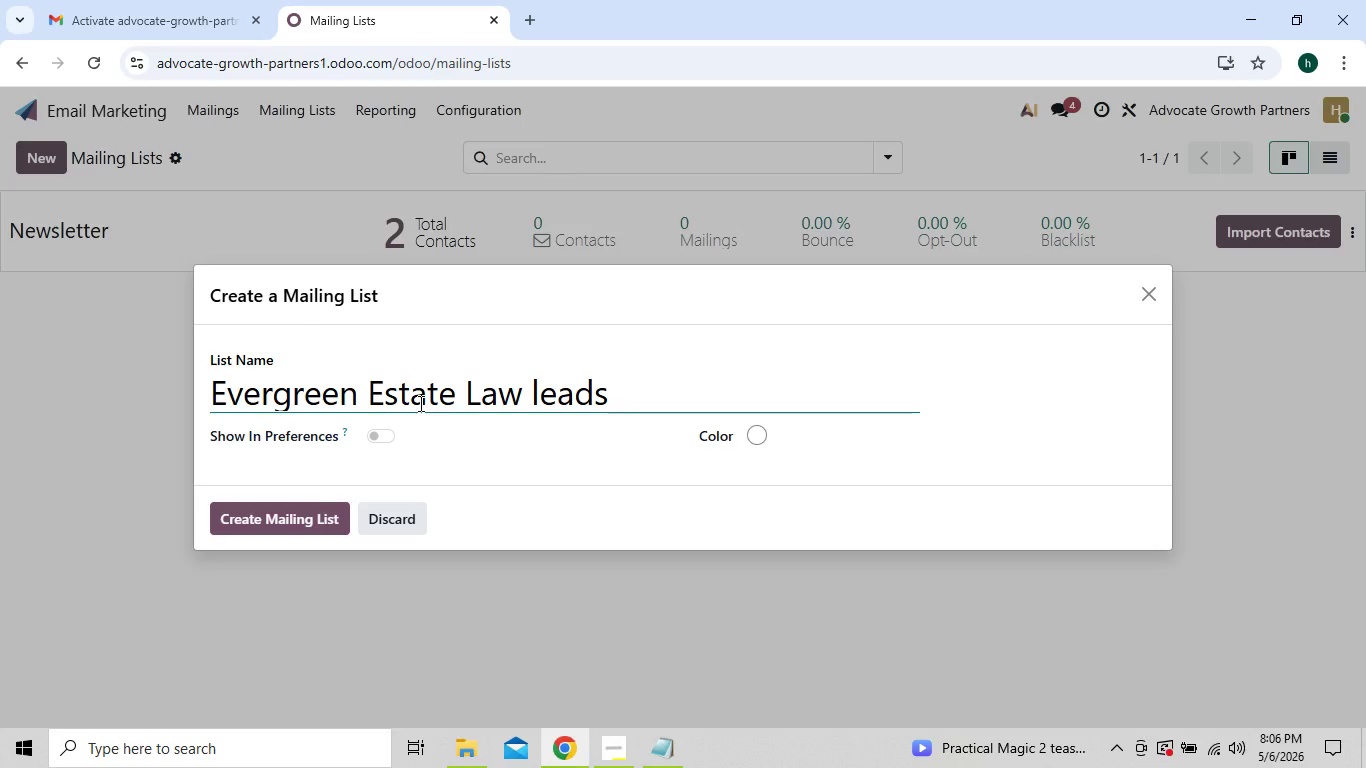 
key(Backspace)
 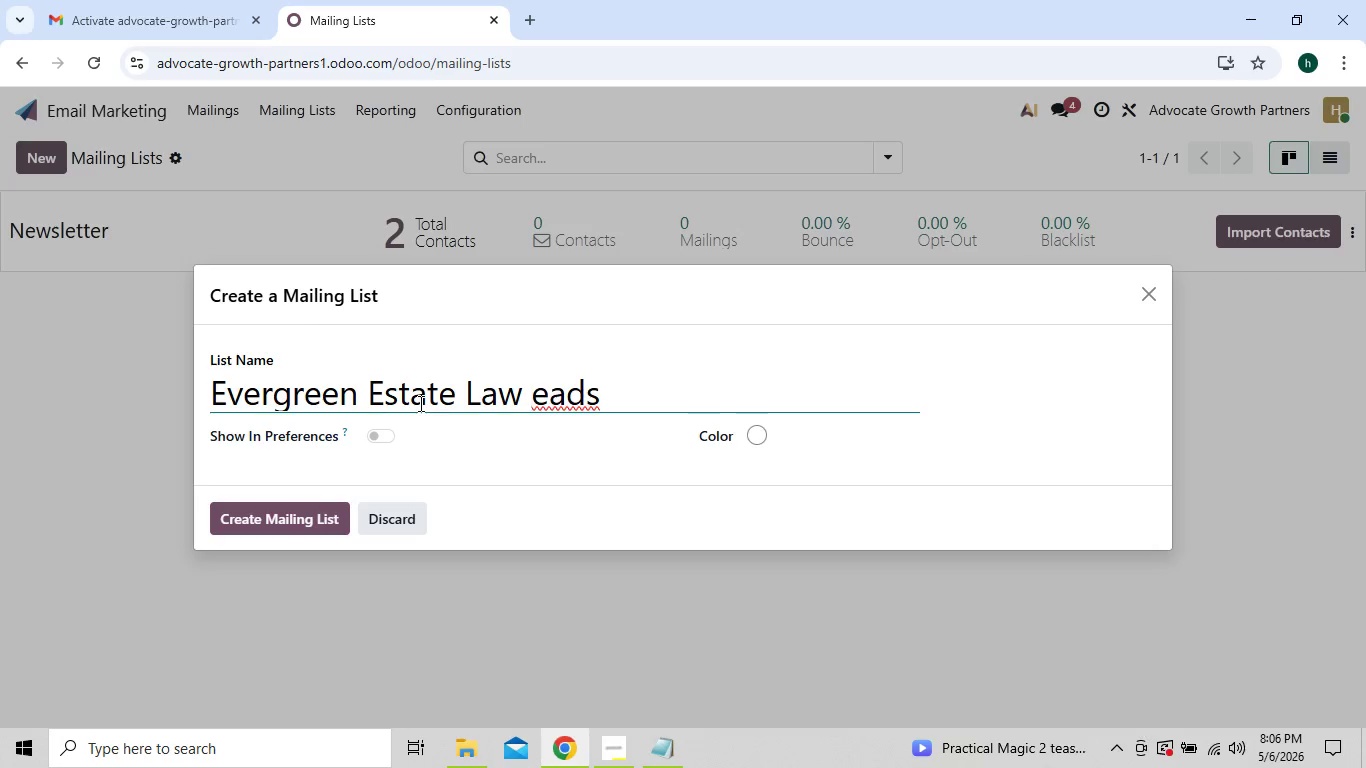 
key(L)
 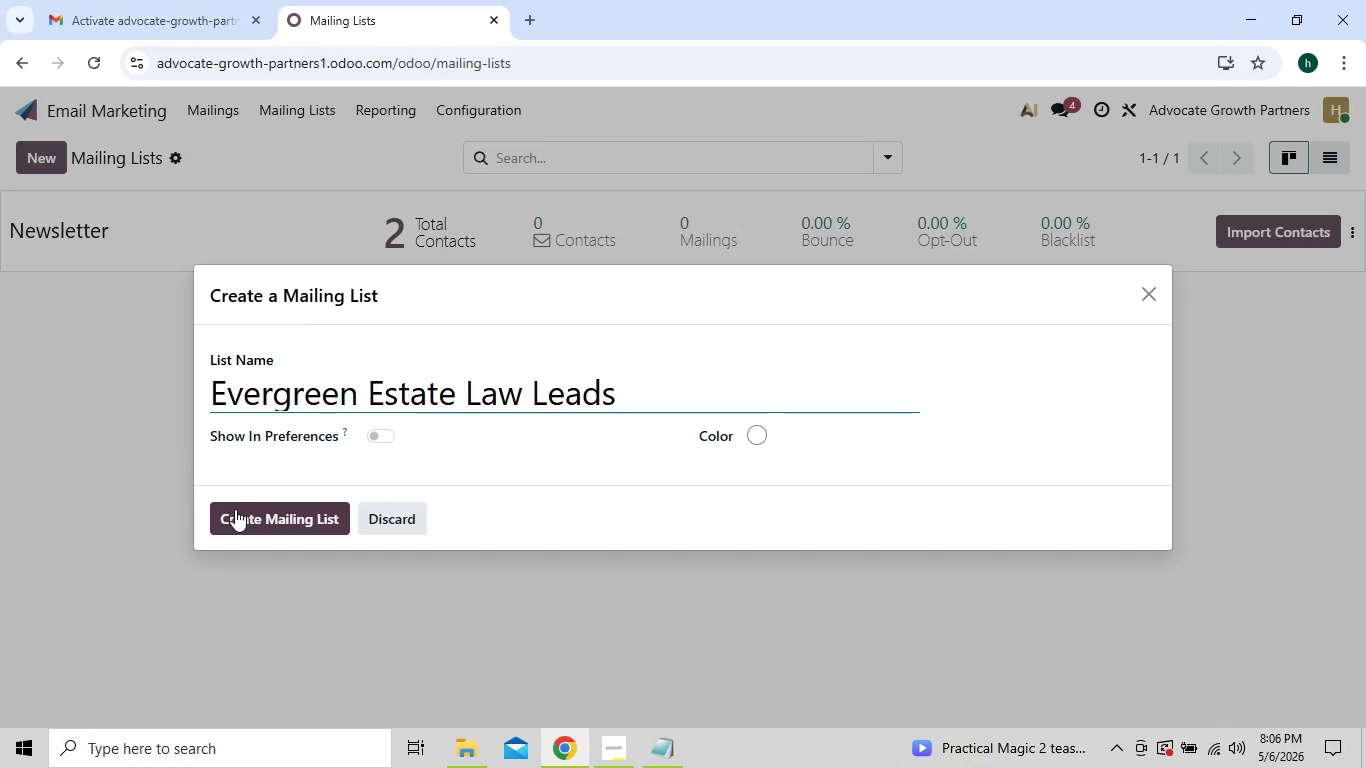 
left_click([240, 510])
 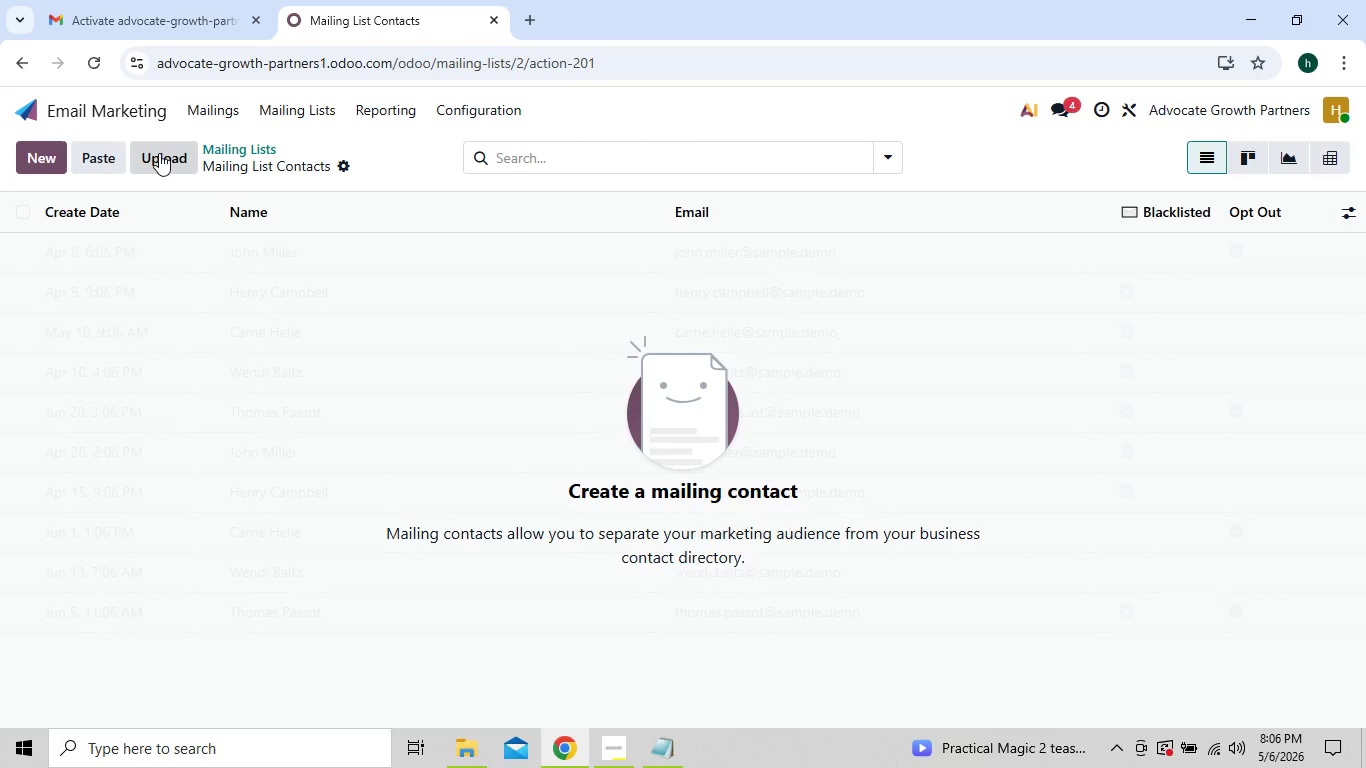 
wait(5.14)
 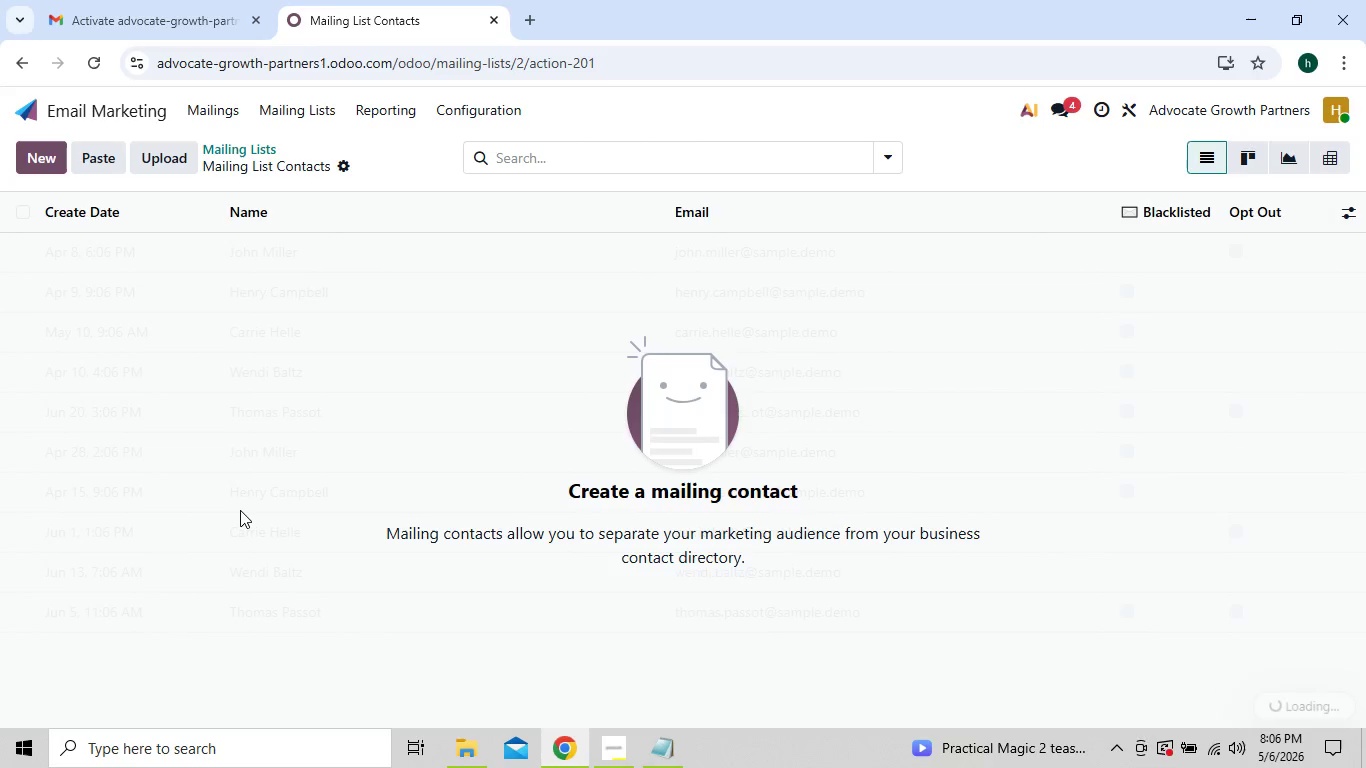 
left_click([159, 153])
 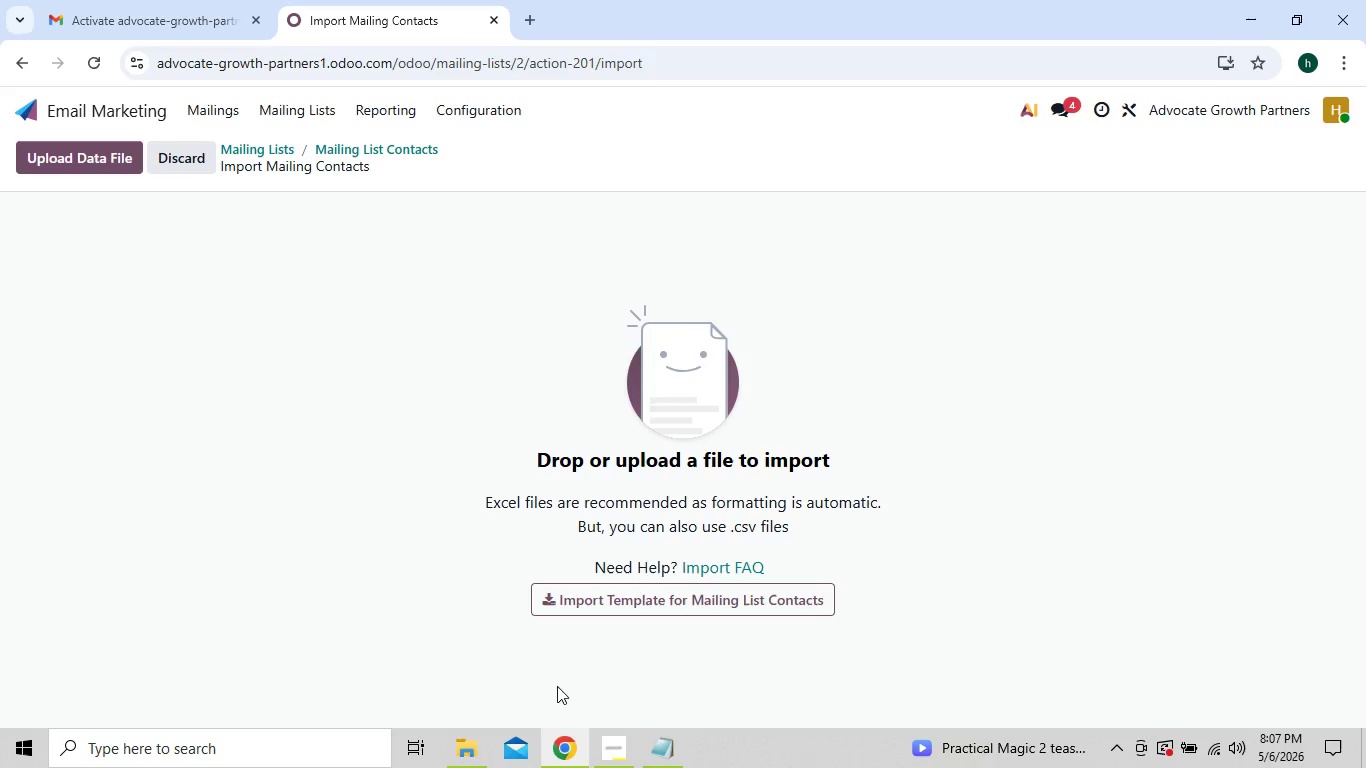 
left_click([478, 736])
 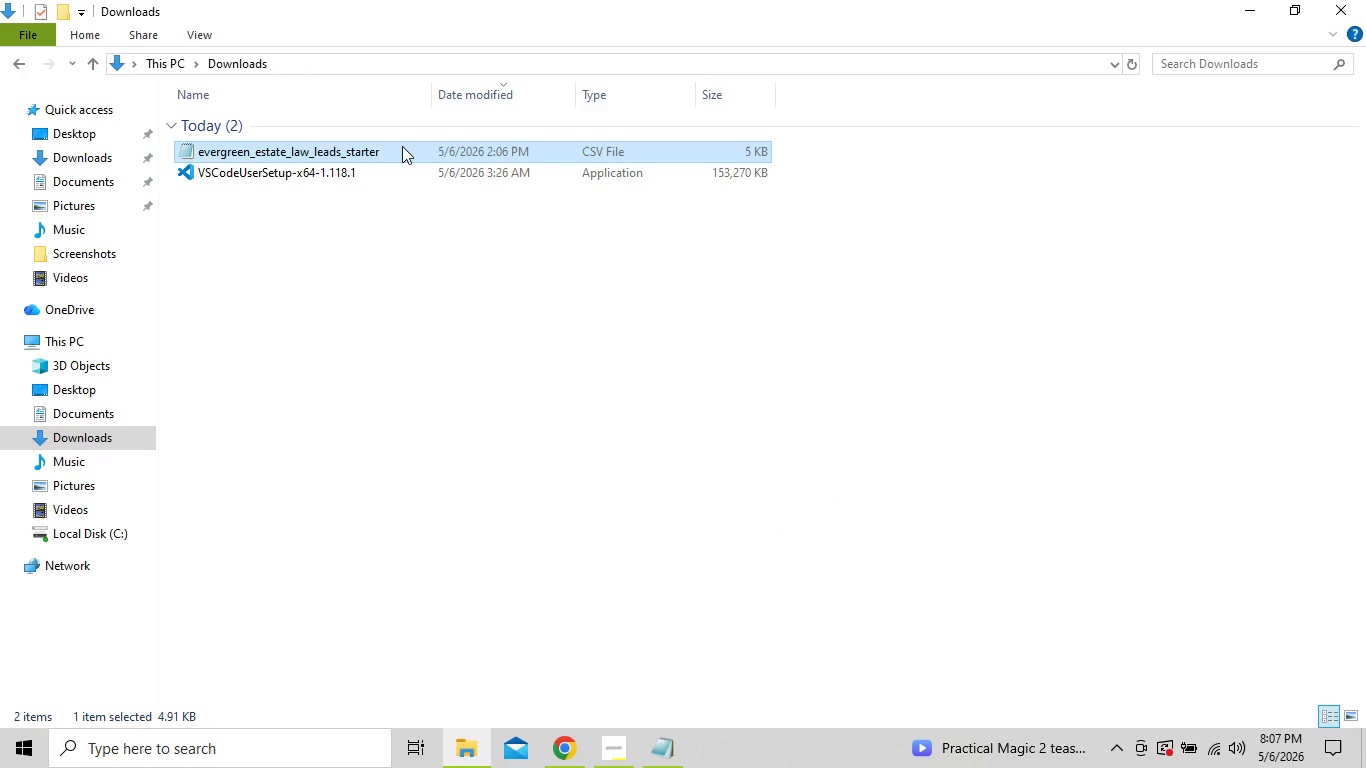 
left_click_drag(start_coordinate=[402, 146], to_coordinate=[785, 749])
 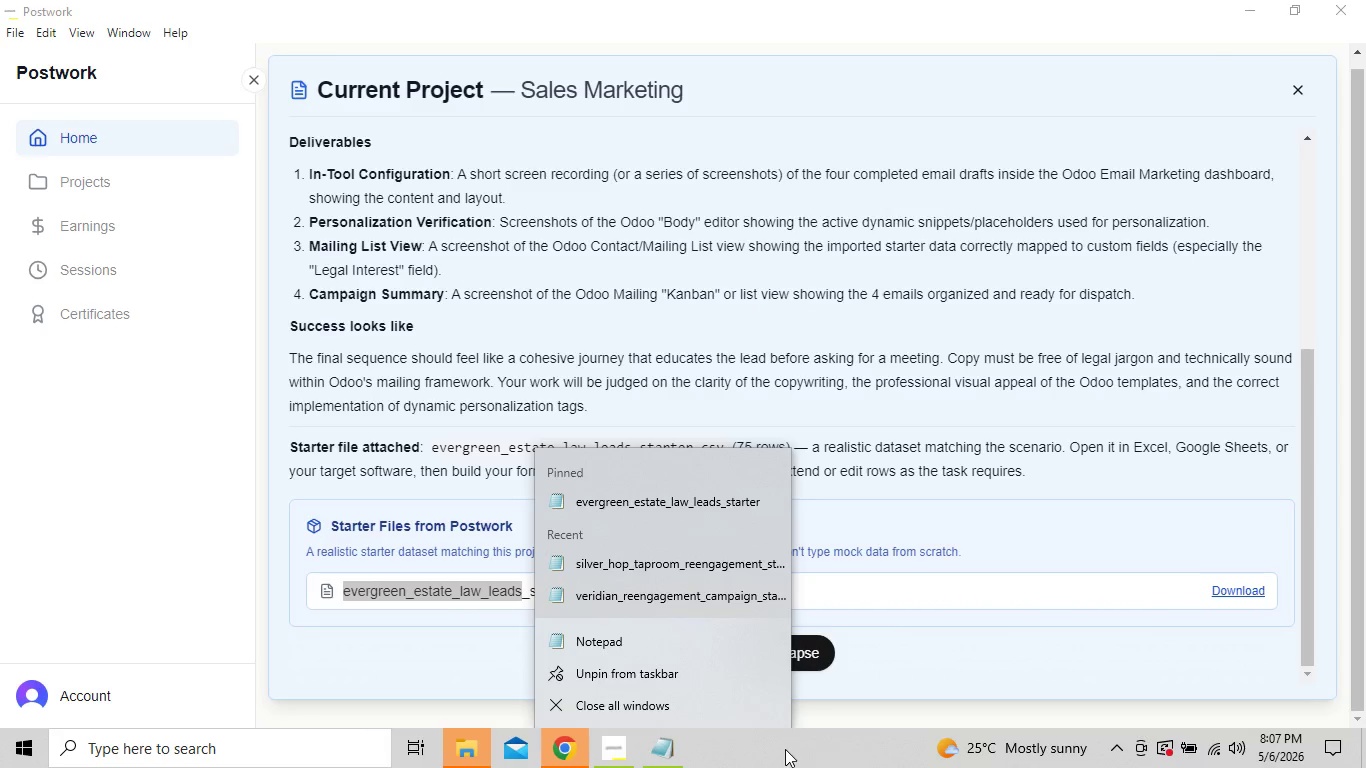 
left_click([840, 749])
 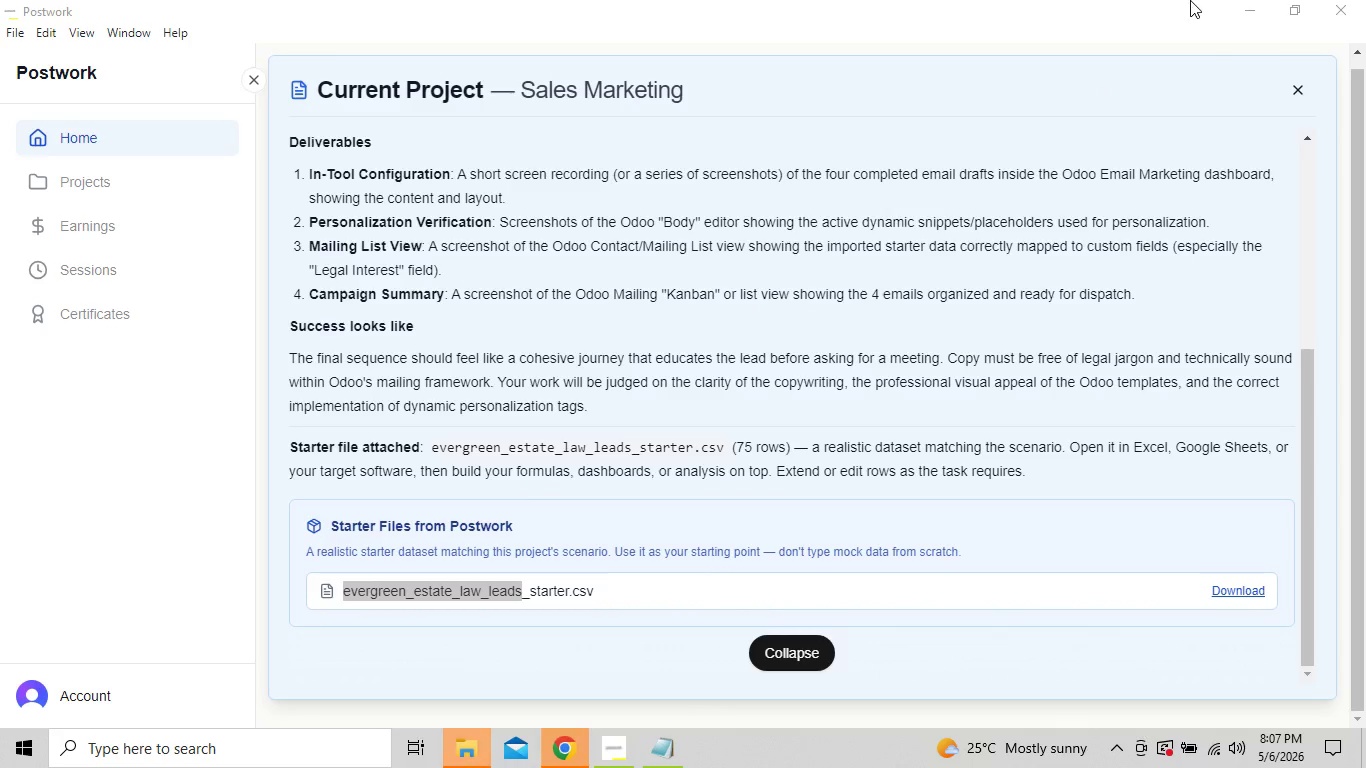 
left_click([1242, 7])
 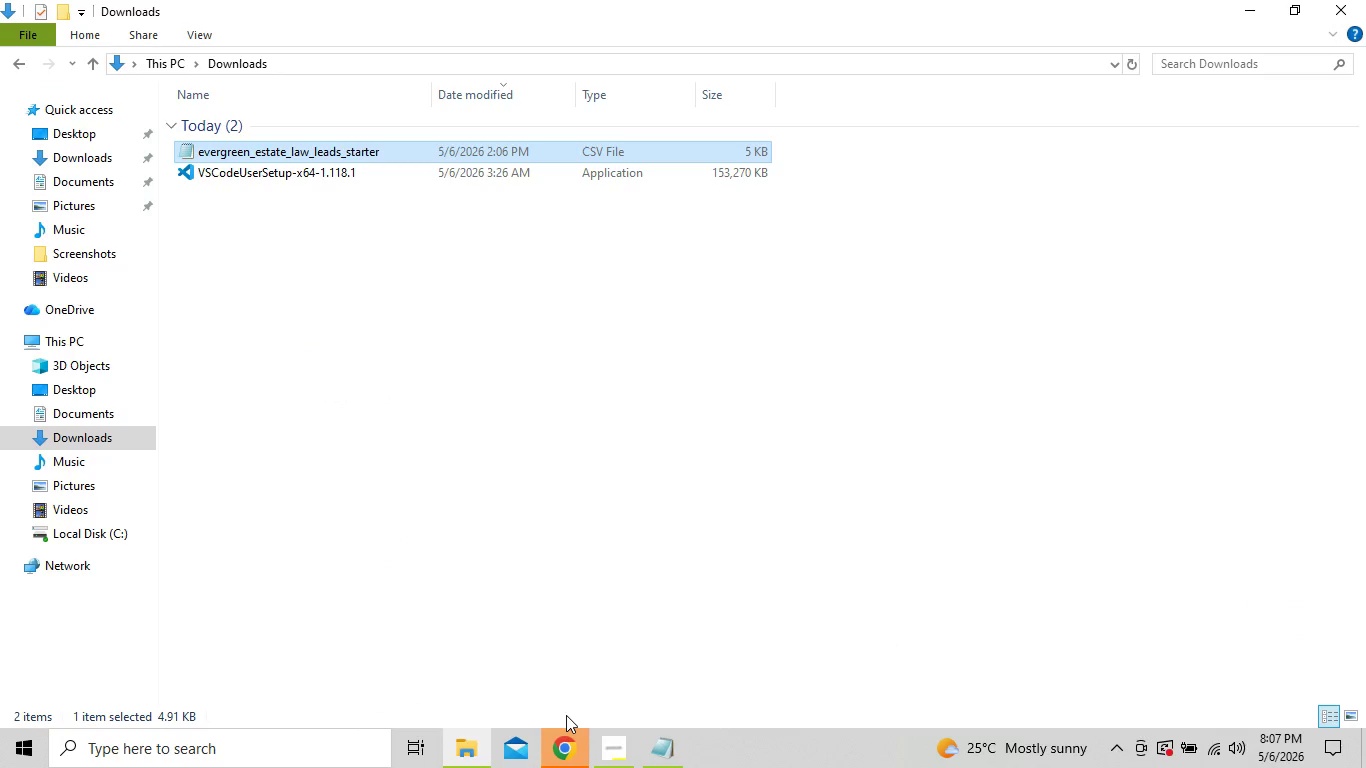 
left_click([565, 748])
 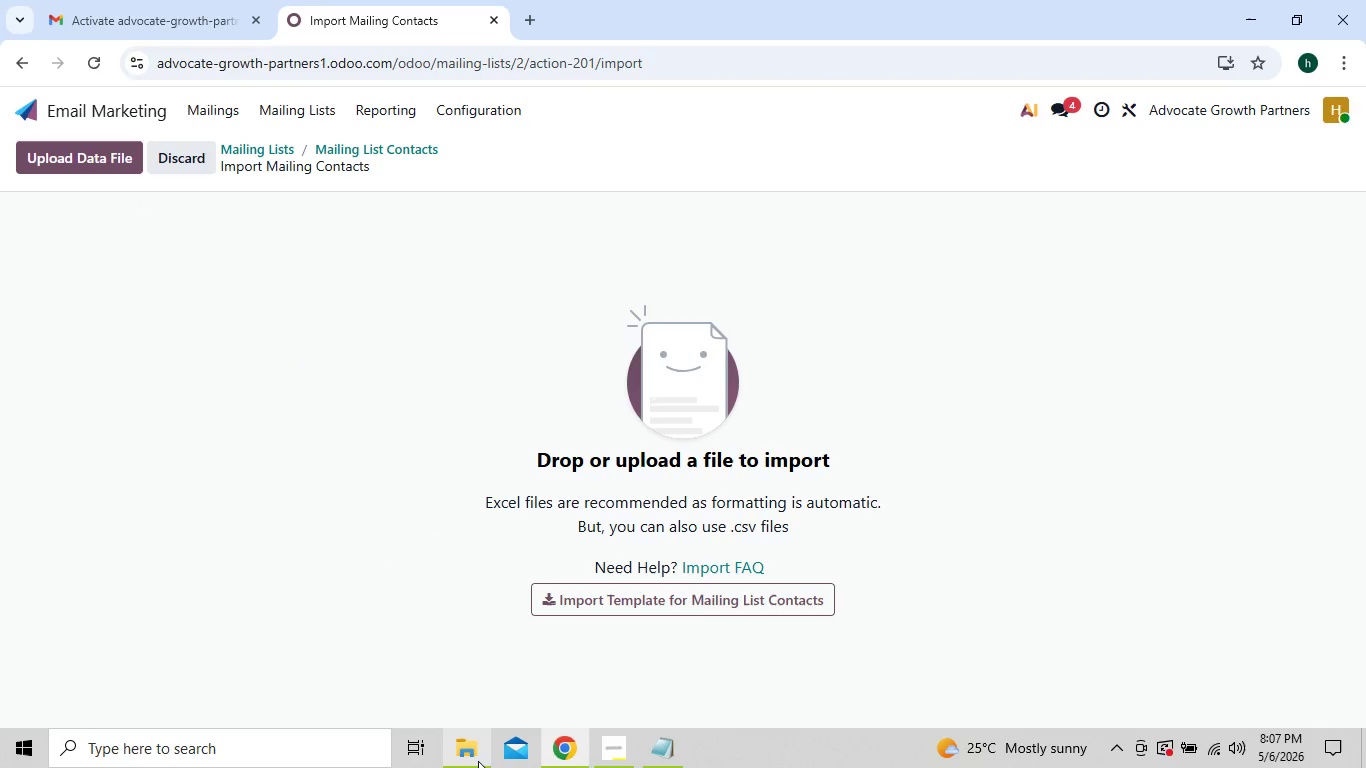 
left_click([477, 761])
 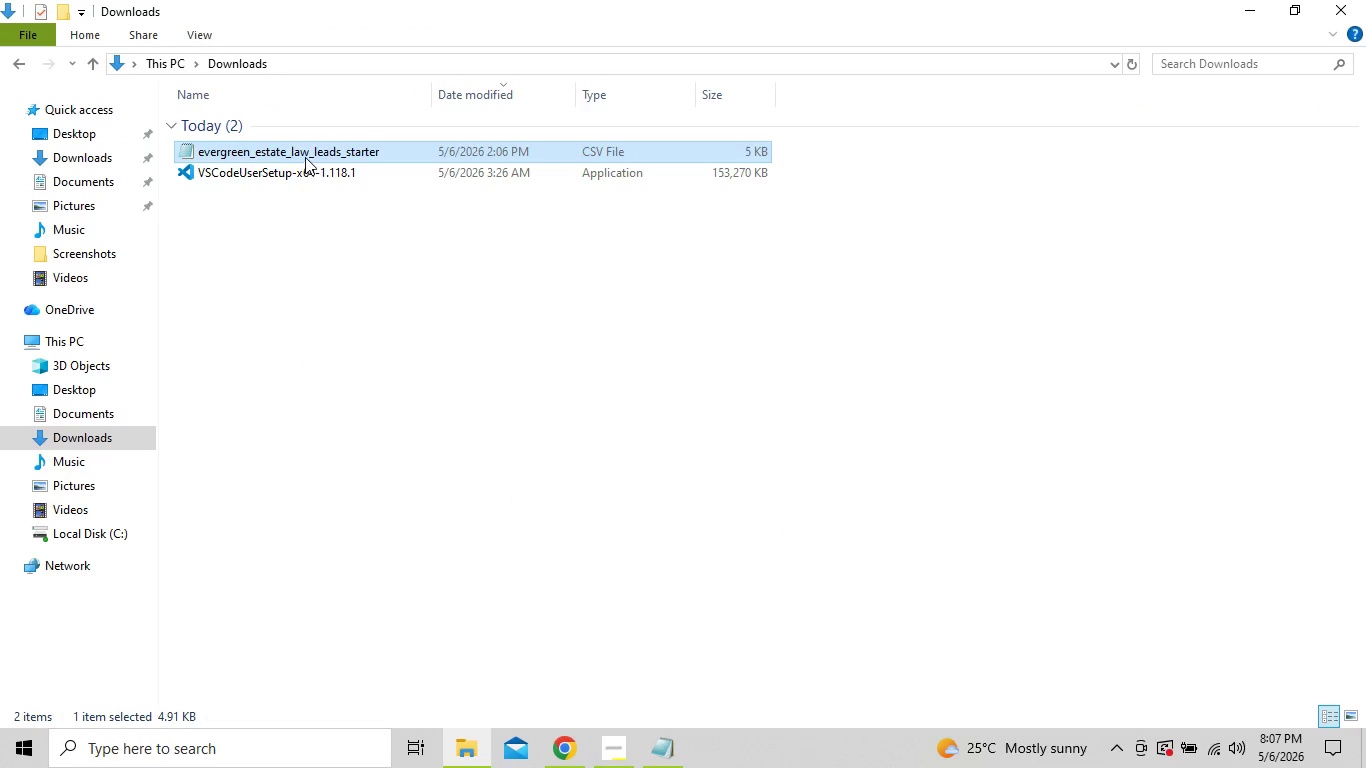 
left_click_drag(start_coordinate=[311, 149], to_coordinate=[542, 539])
 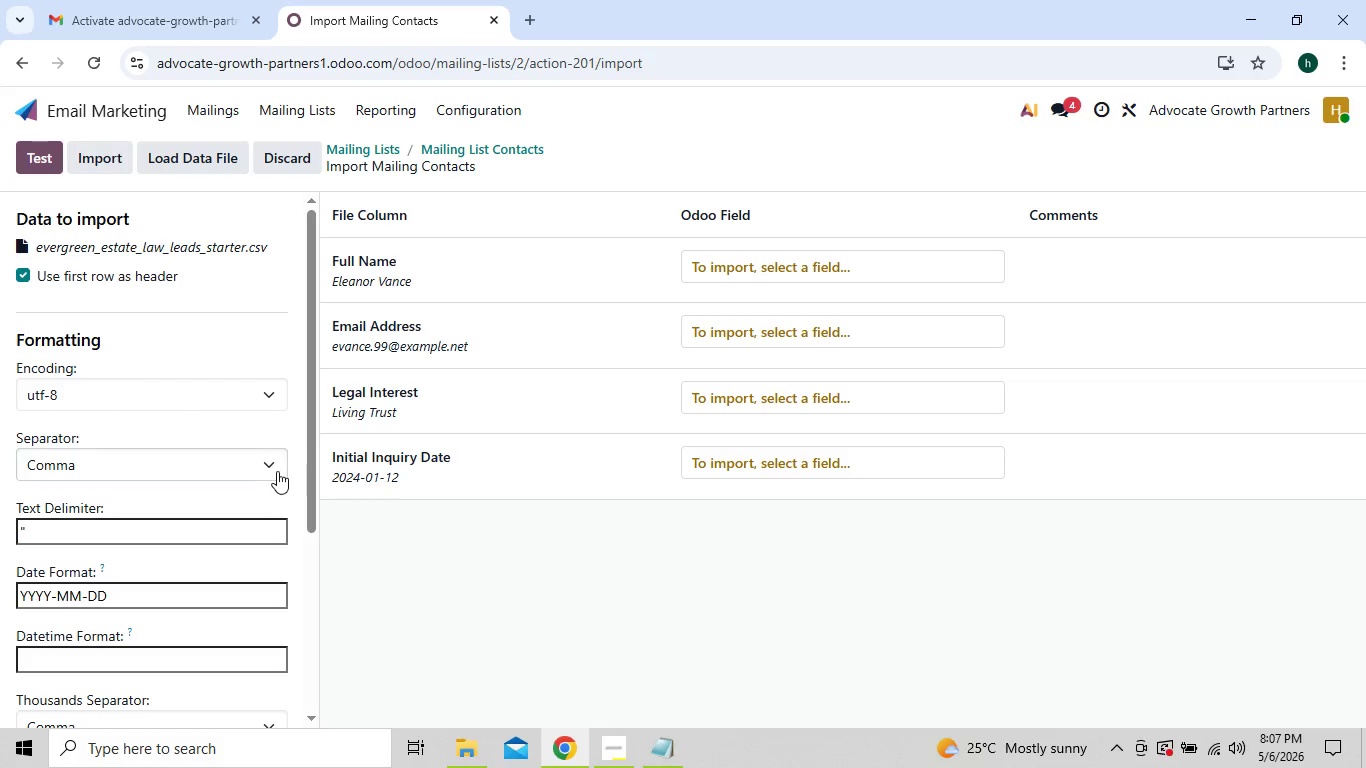 
wait(6.56)
 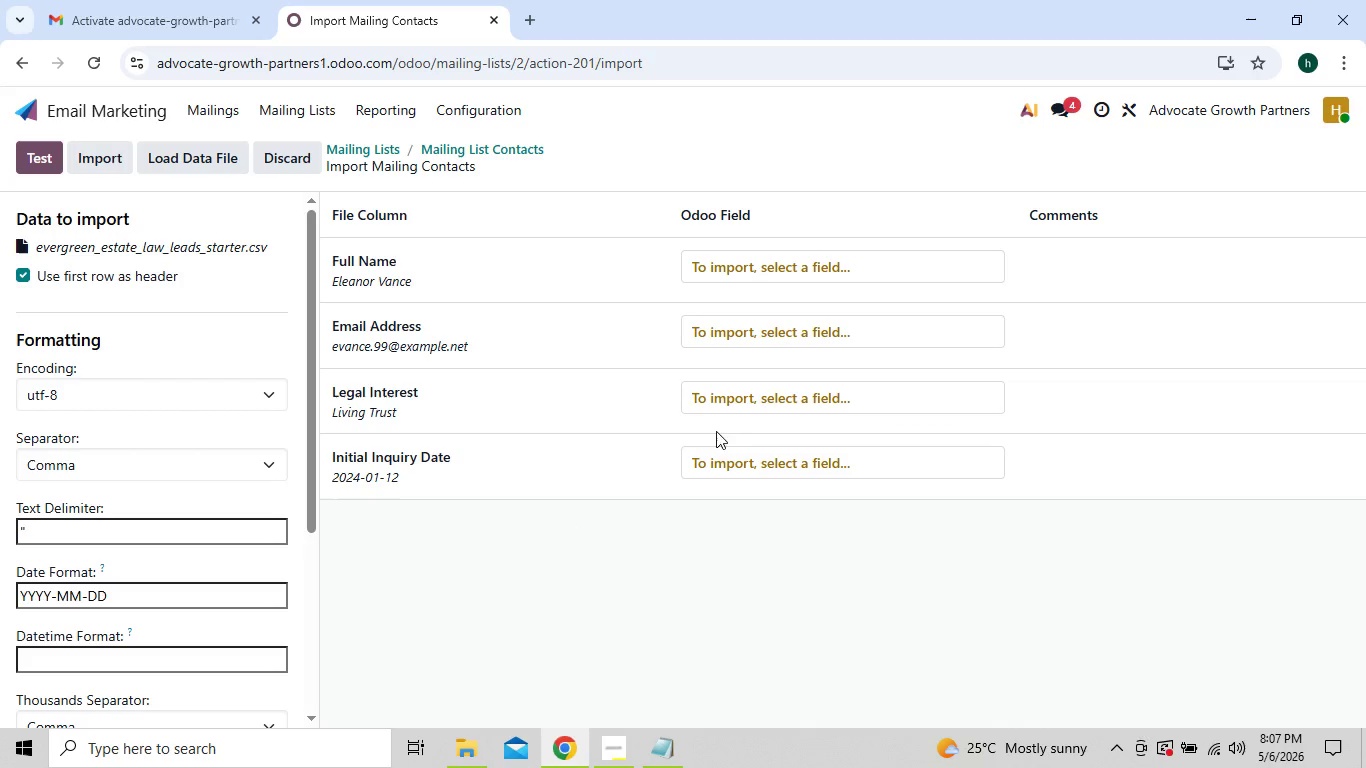 
key(CapsLock)
 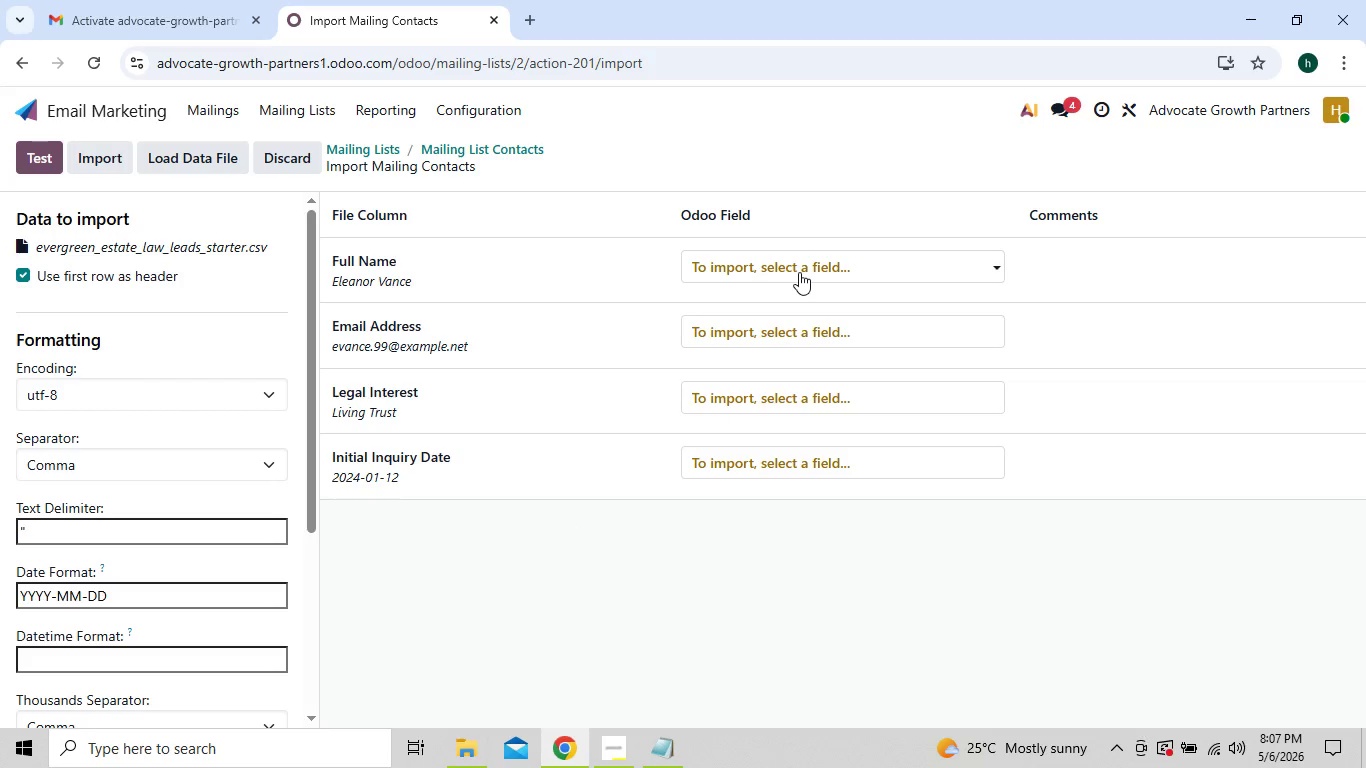 
left_click([799, 272])
 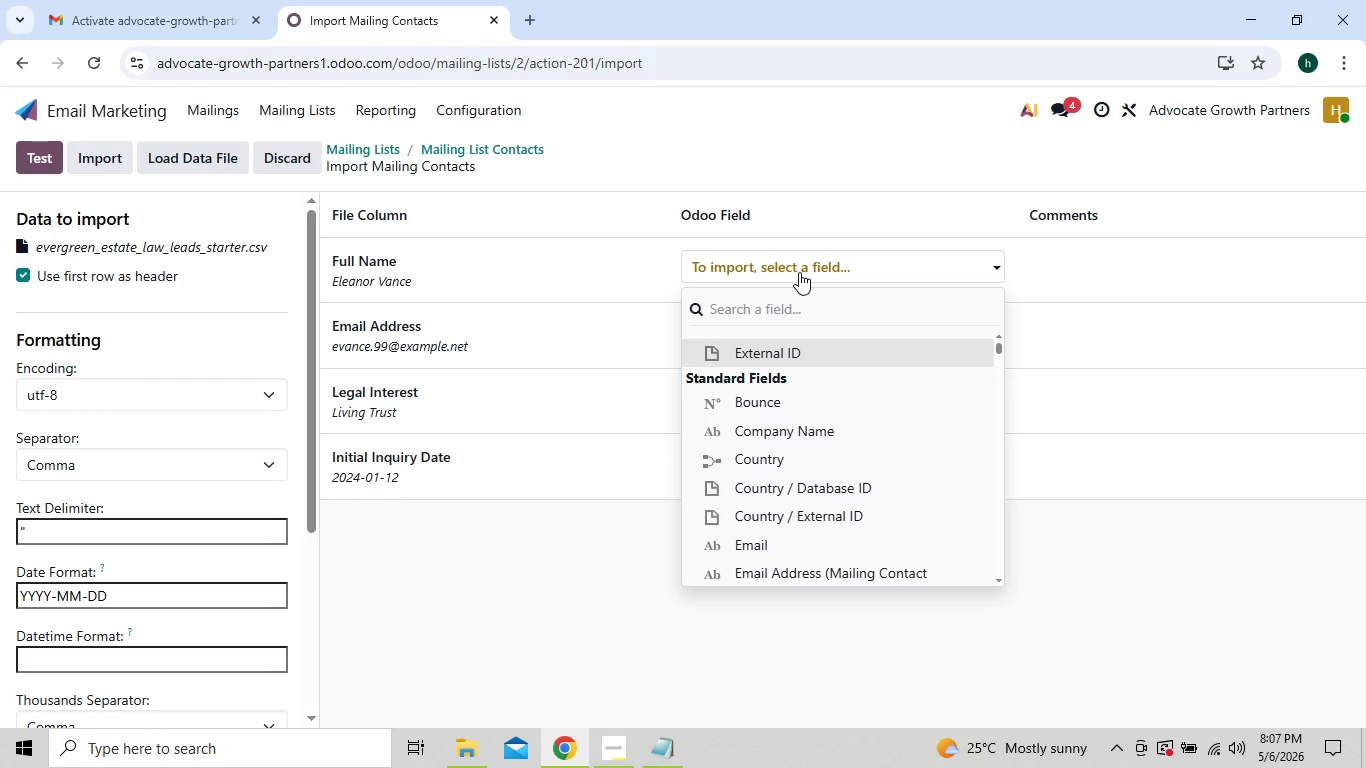 
type(fu)
 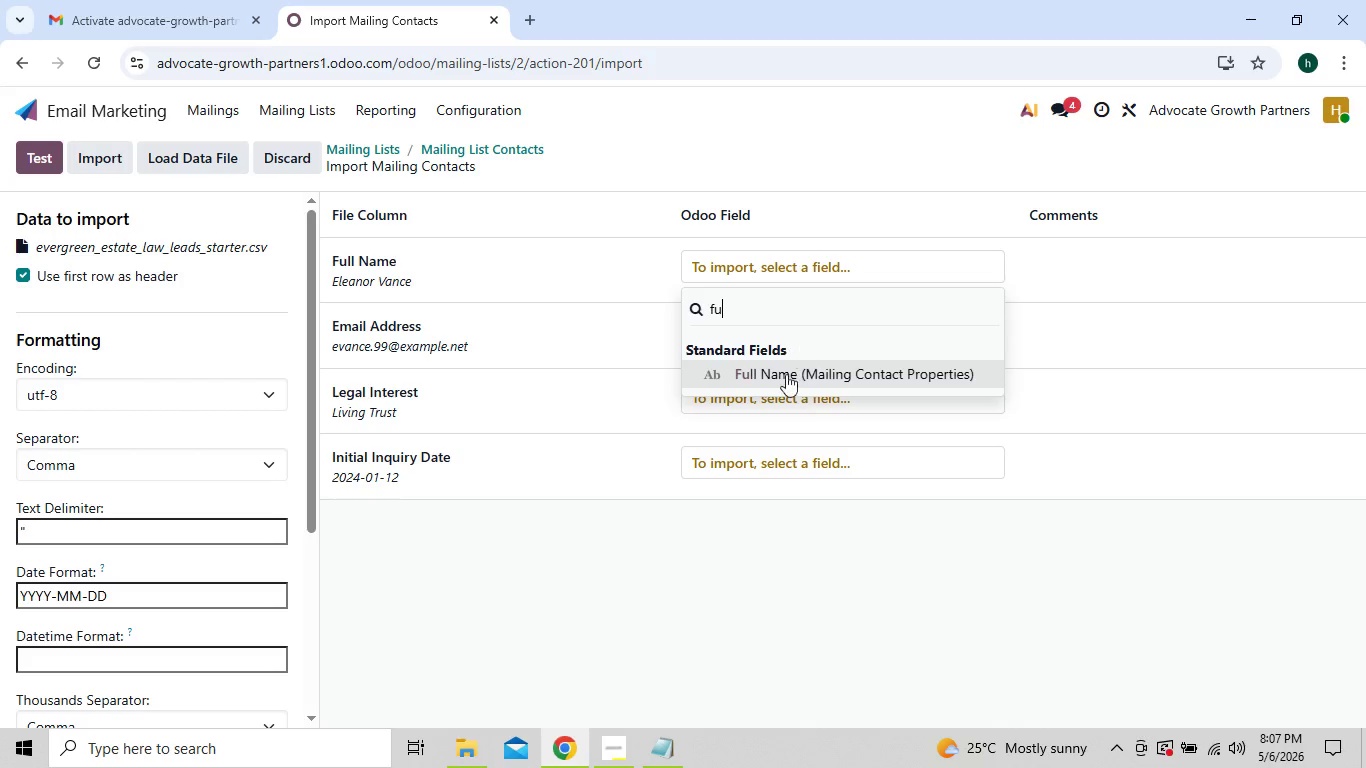 
left_click([785, 371])
 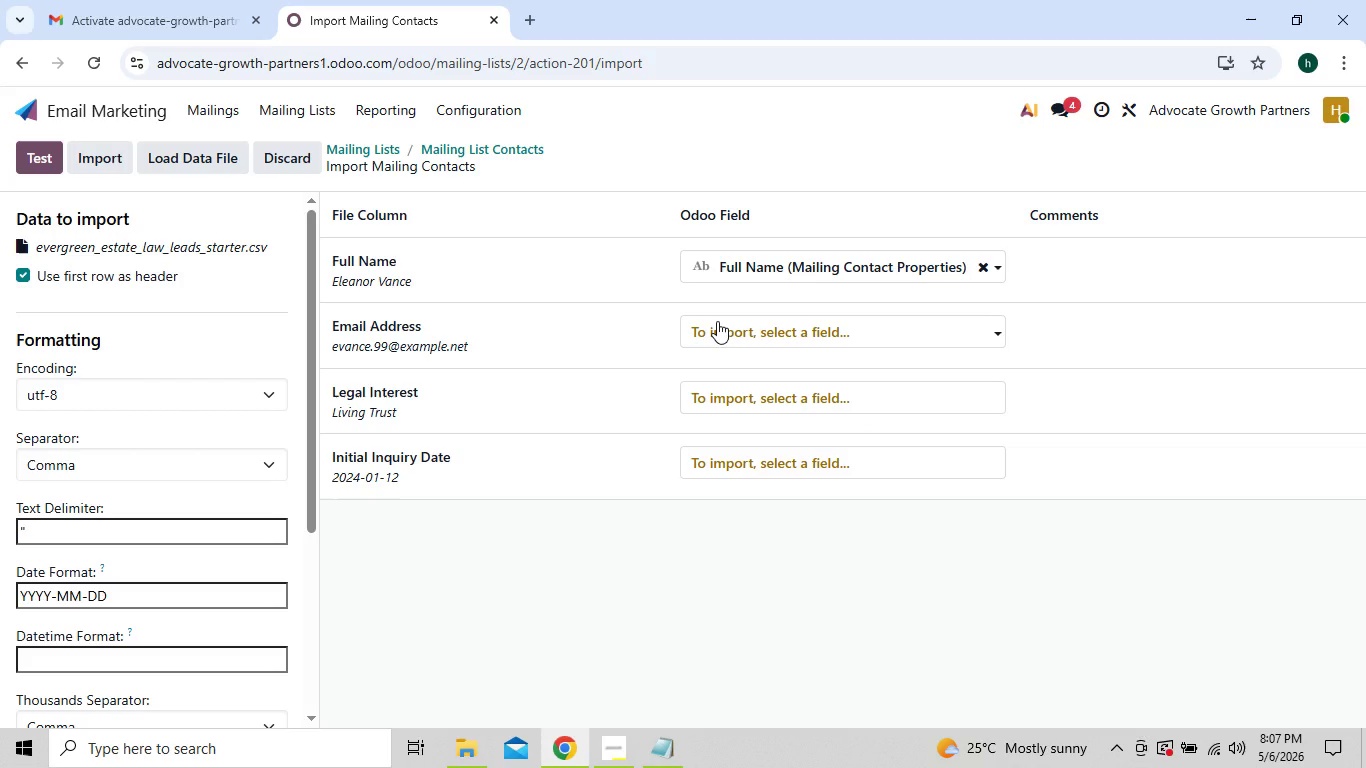 
left_click([717, 321])
 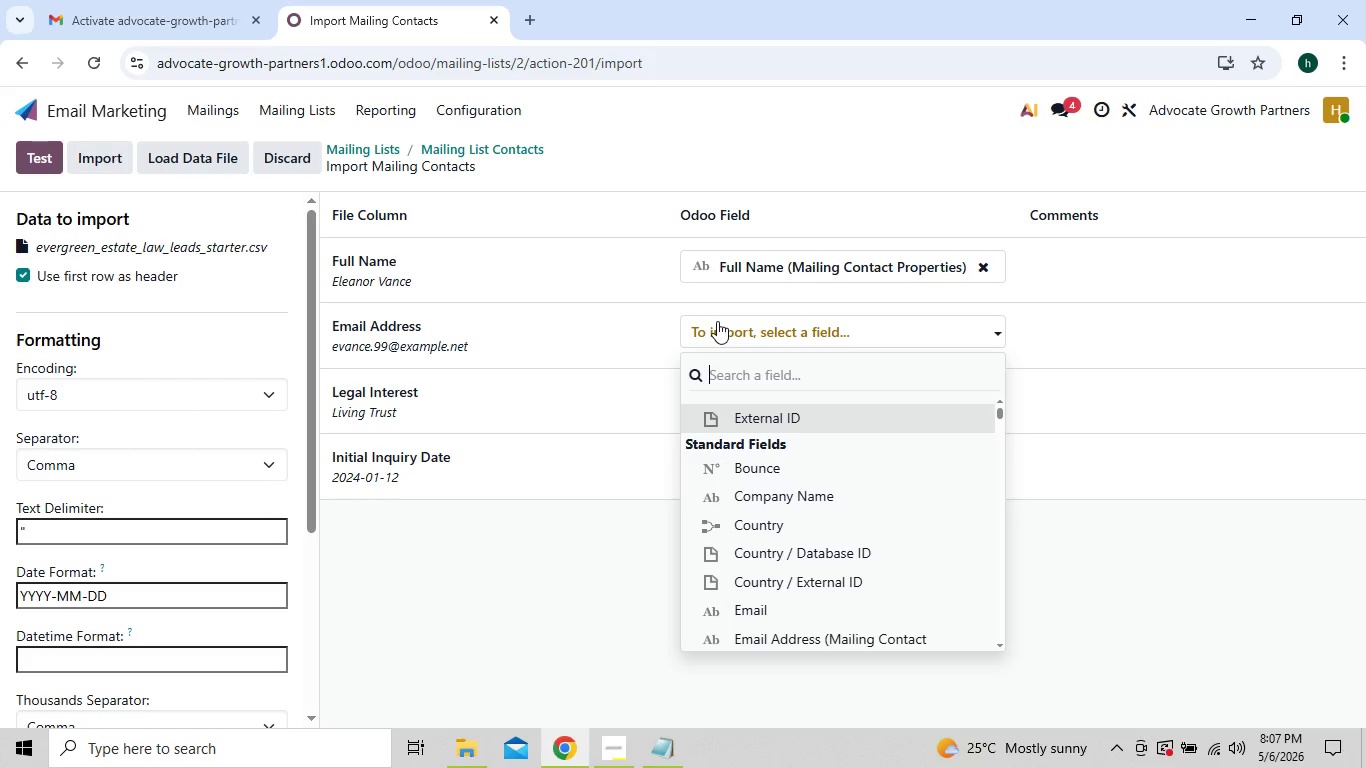 
type(ema)
key(Backspace)
key(Backspace)
type(ema)
 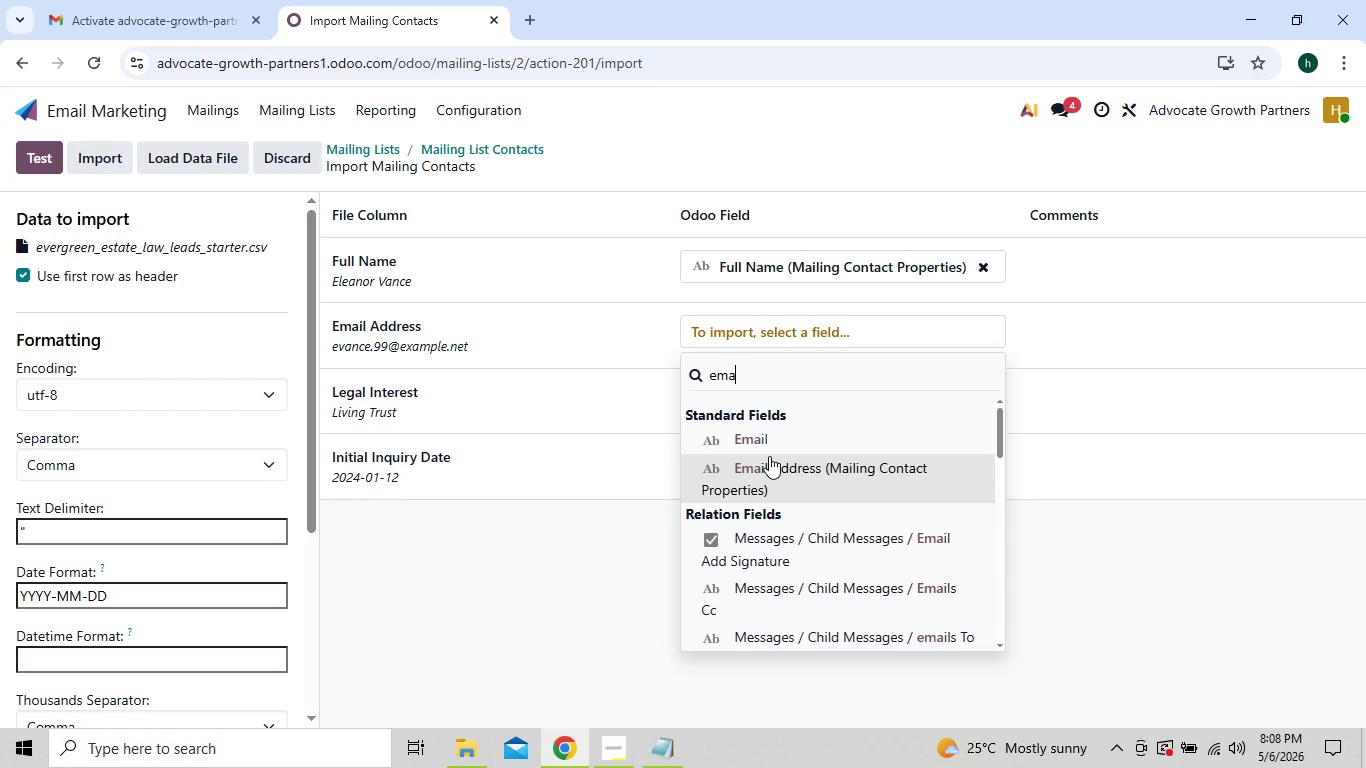 
left_click([773, 457])
 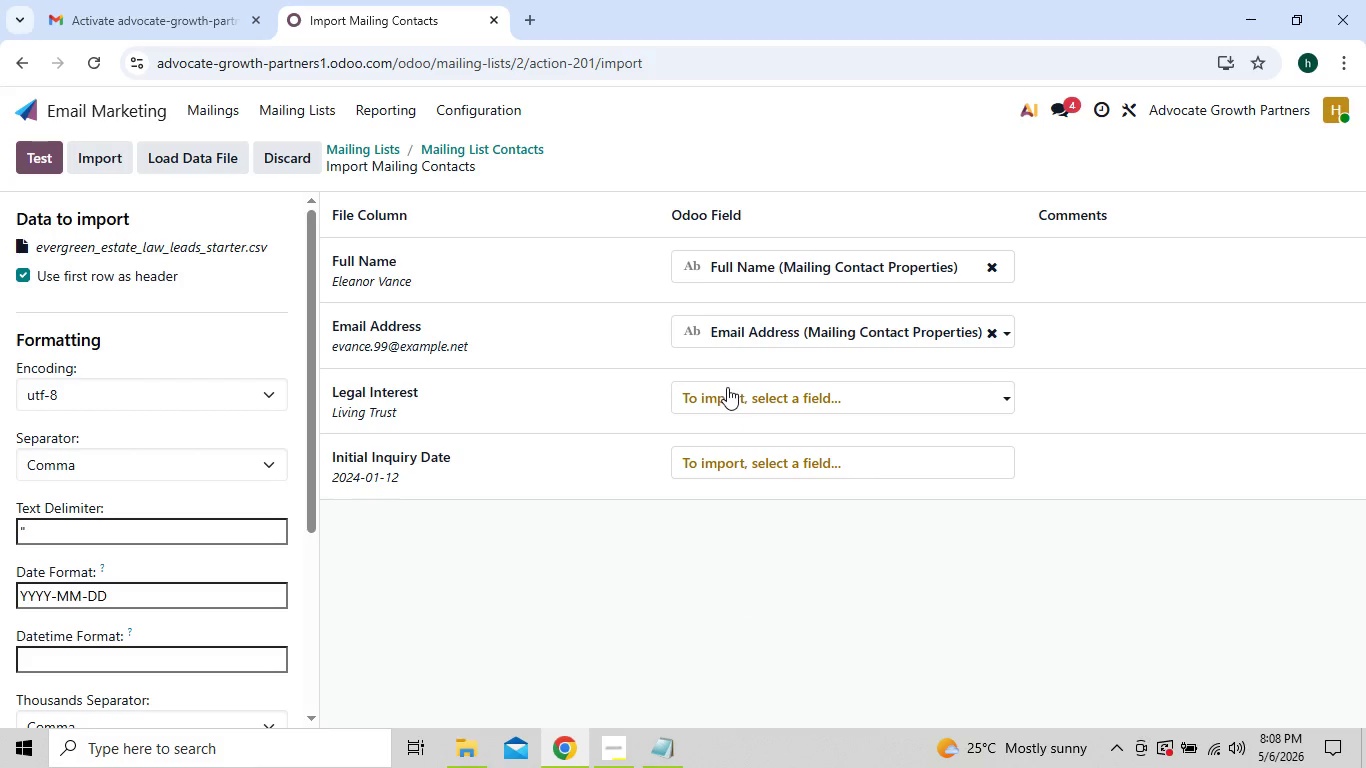 
left_click([730, 392])
 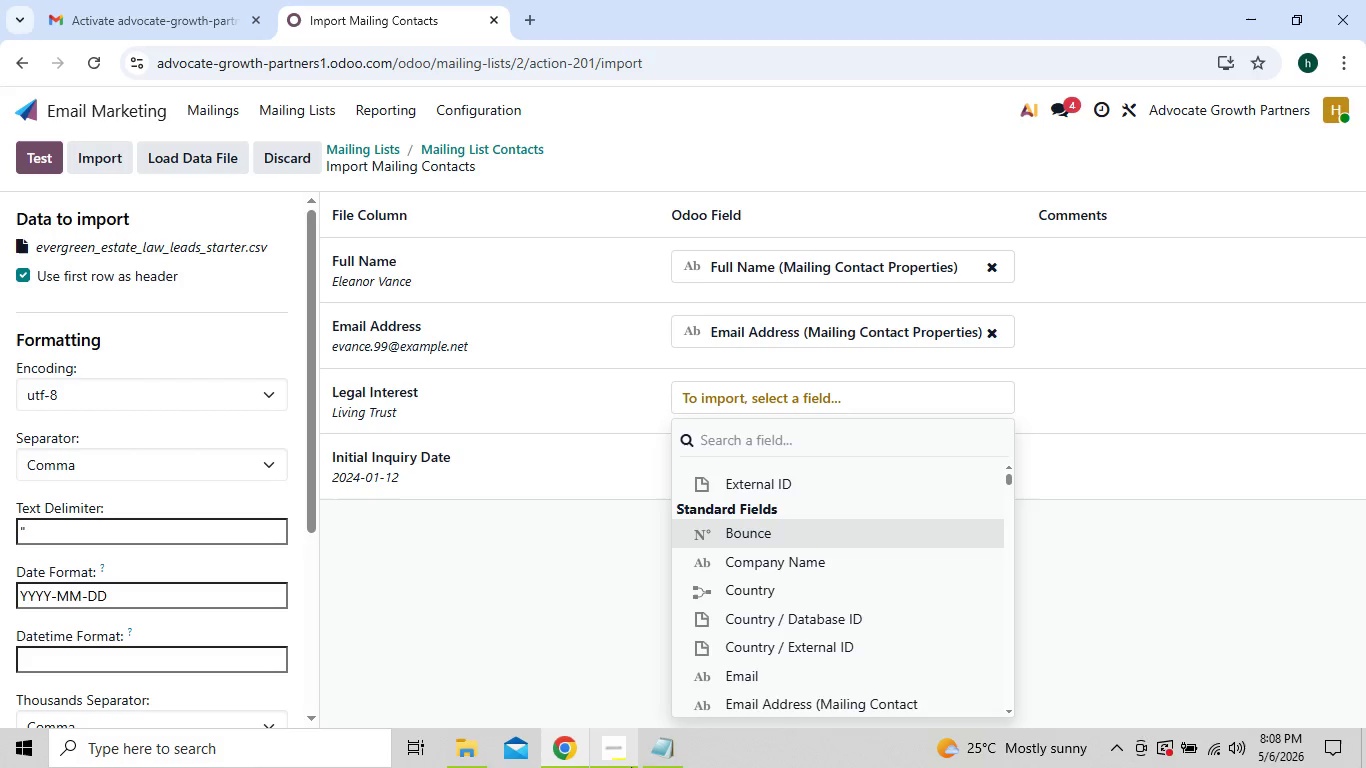 
left_click([649, 762])
 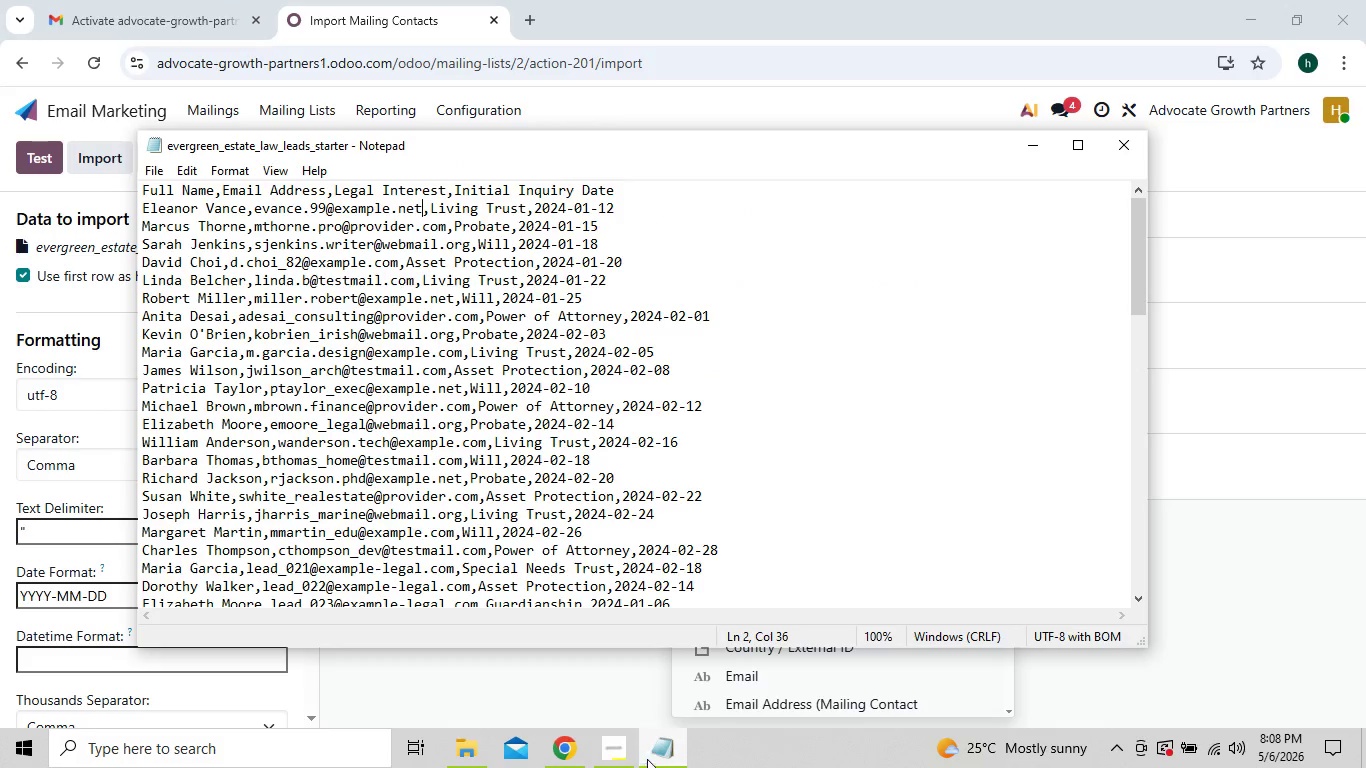 
left_click([613, 752])